 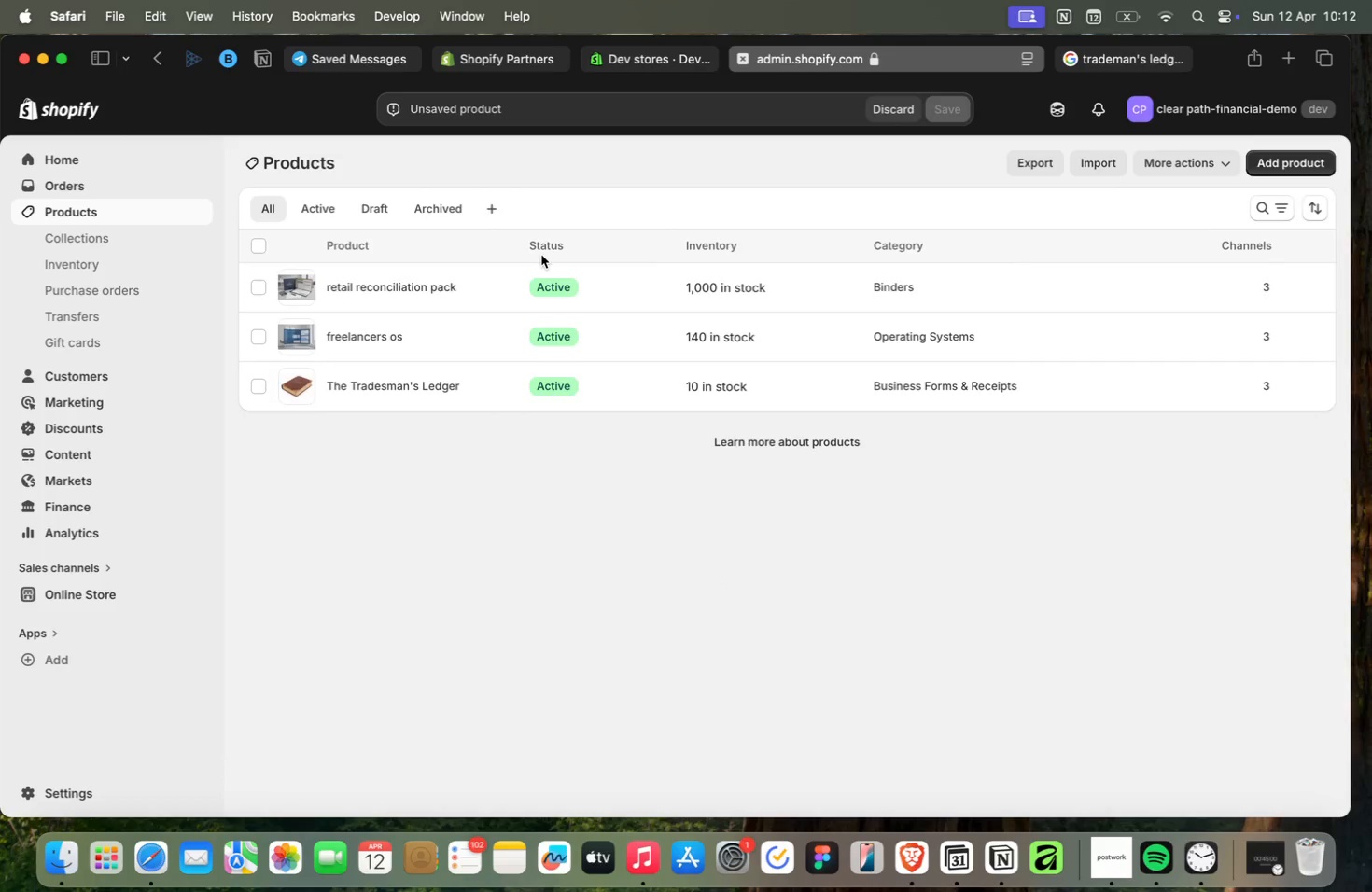 
left_click([1277, 163])
 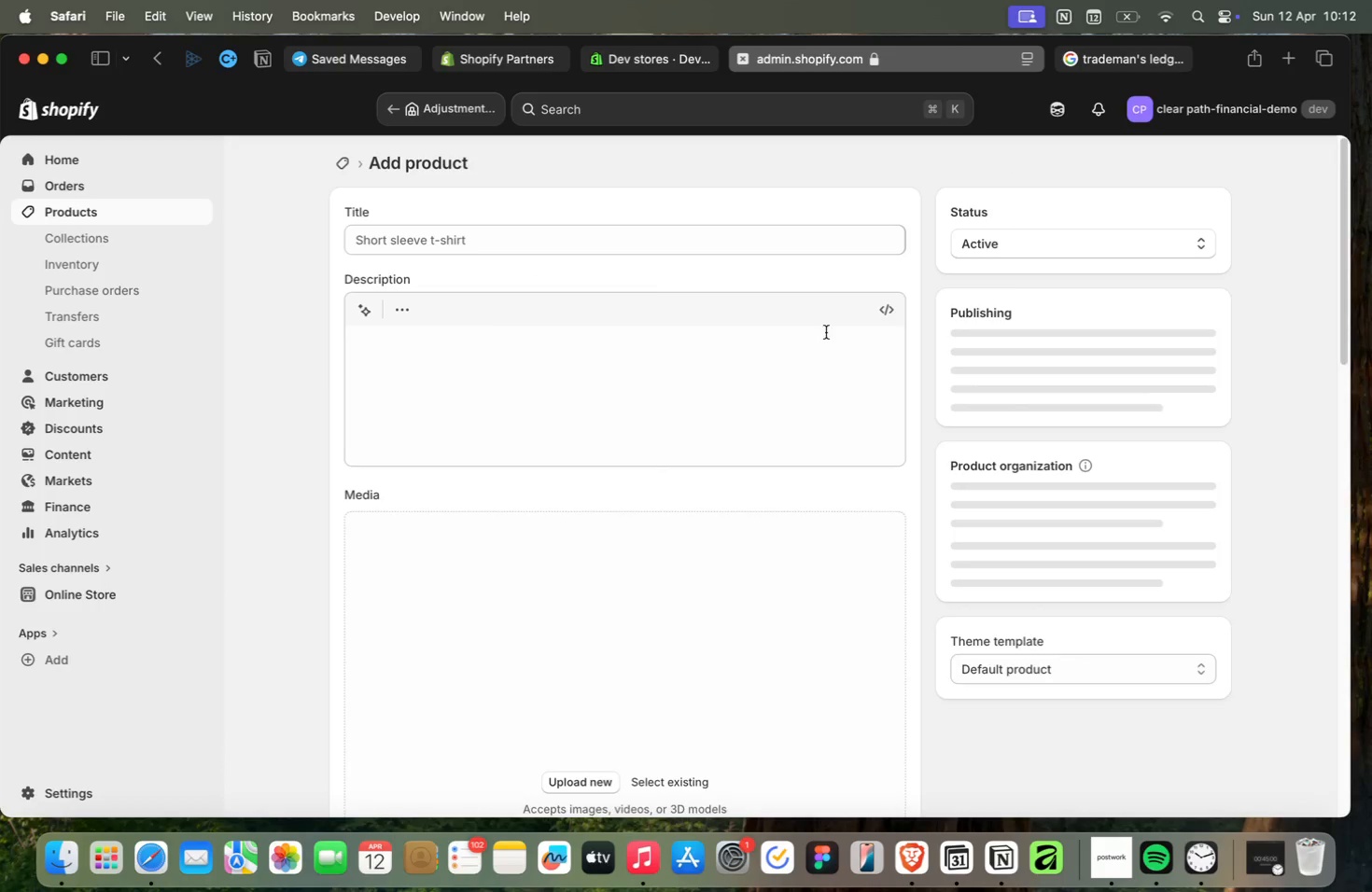 
left_click([641, 235])
 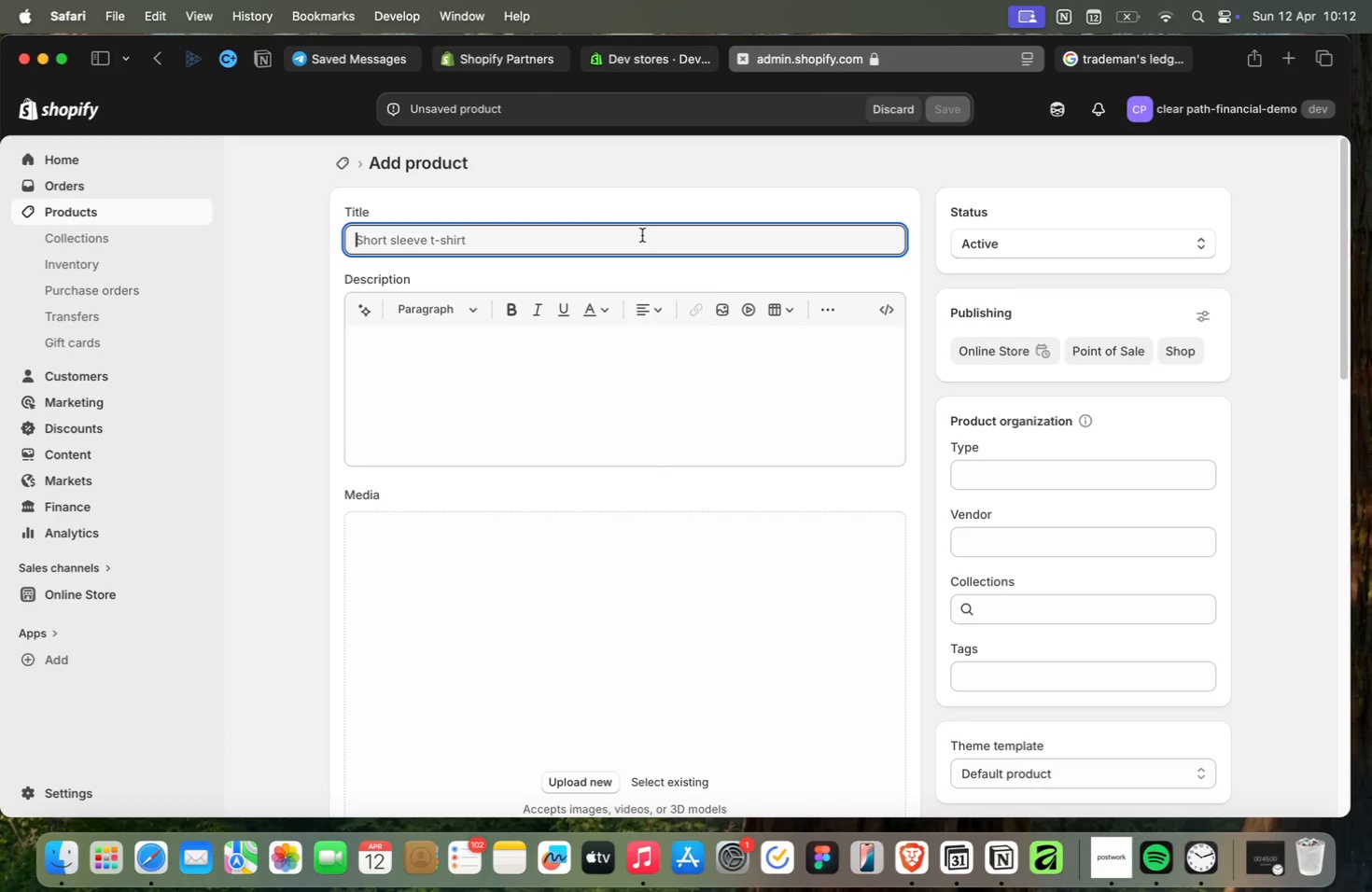 
type(creative cashb)
key(Backspace)
type(flow kit)
 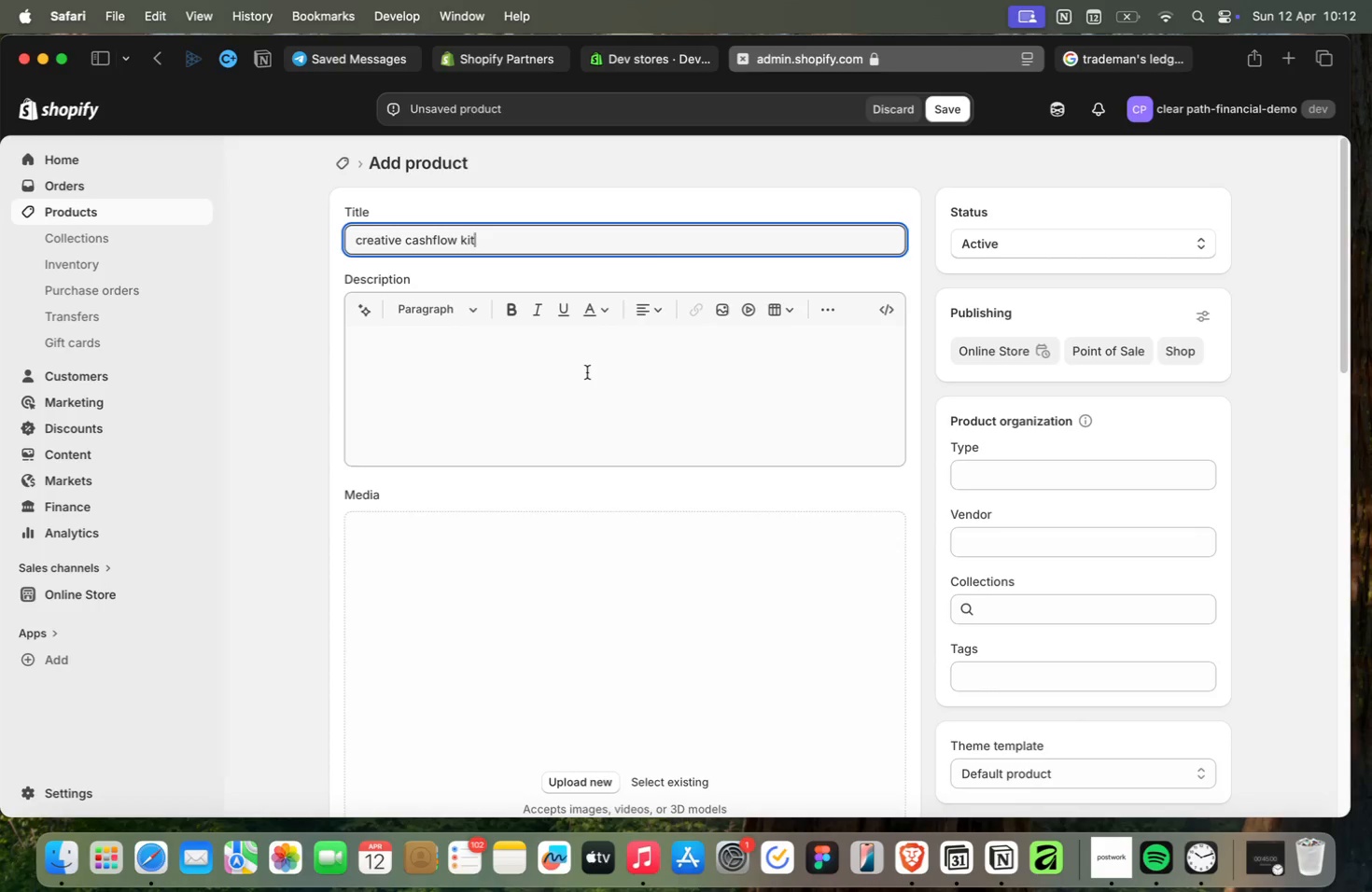 
scroll: coordinate [587, 372], scroll_direction: down, amount: 9.0
 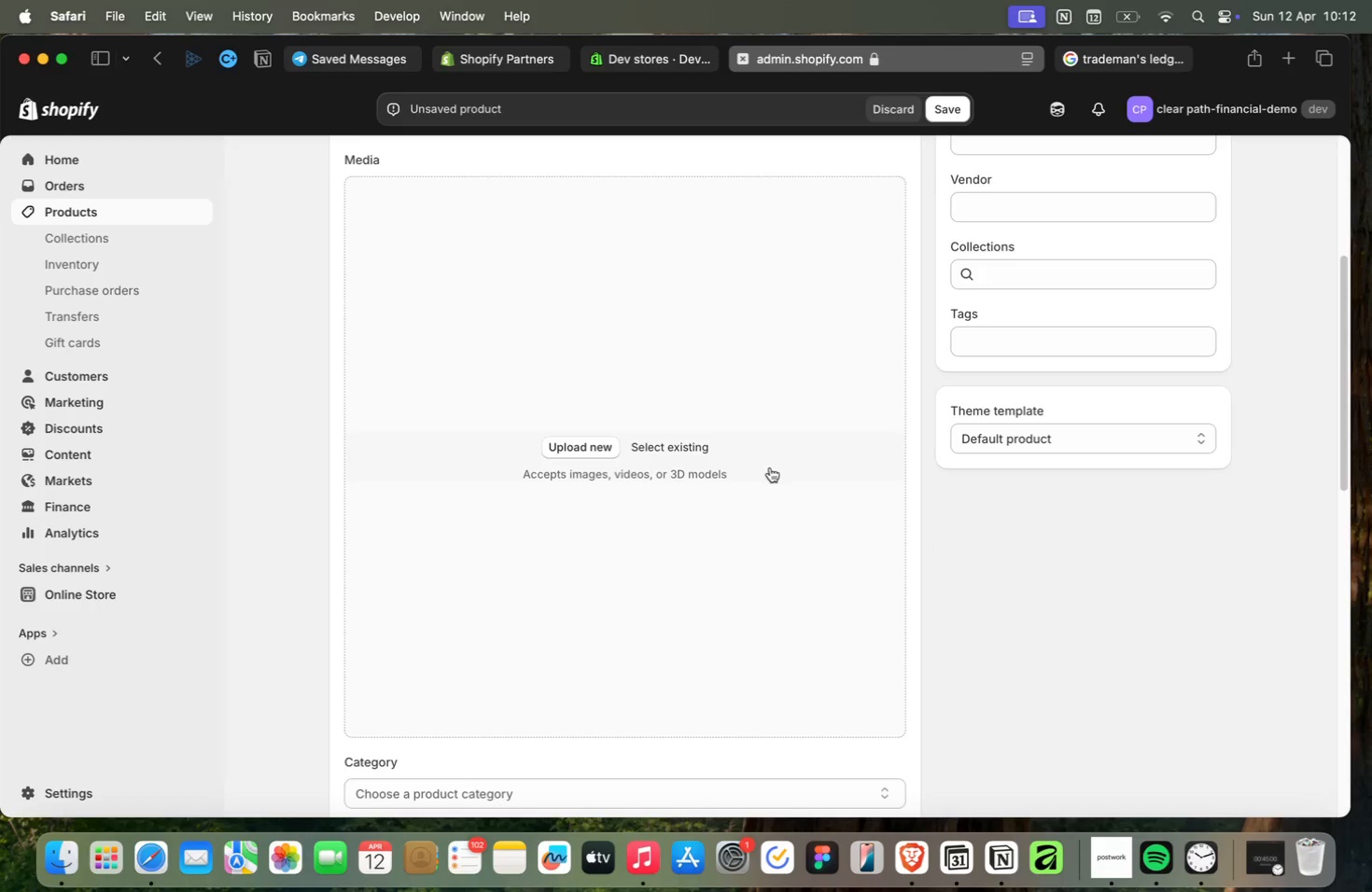 
left_click([770, 467])
 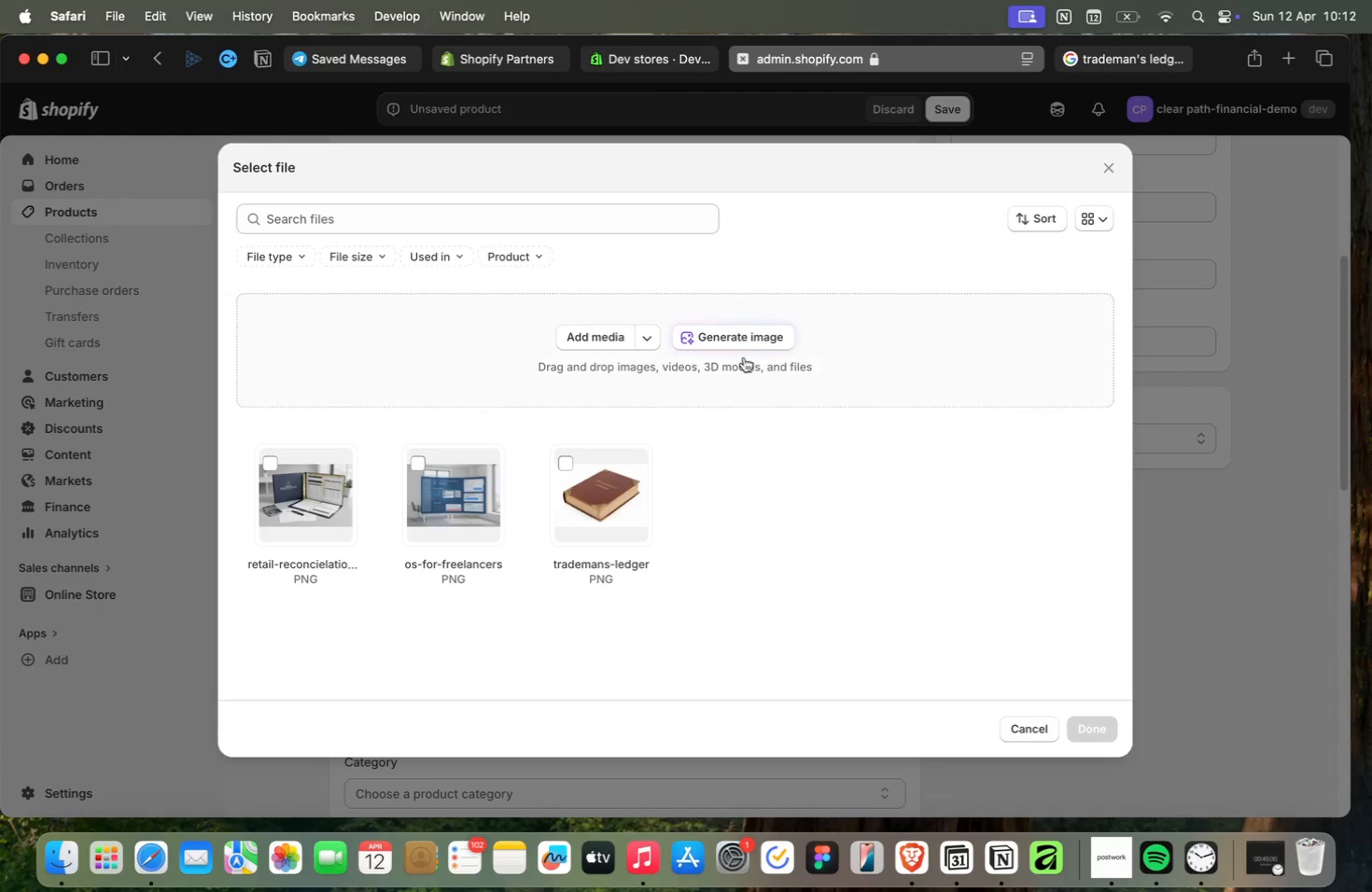 
left_click([734, 343])
 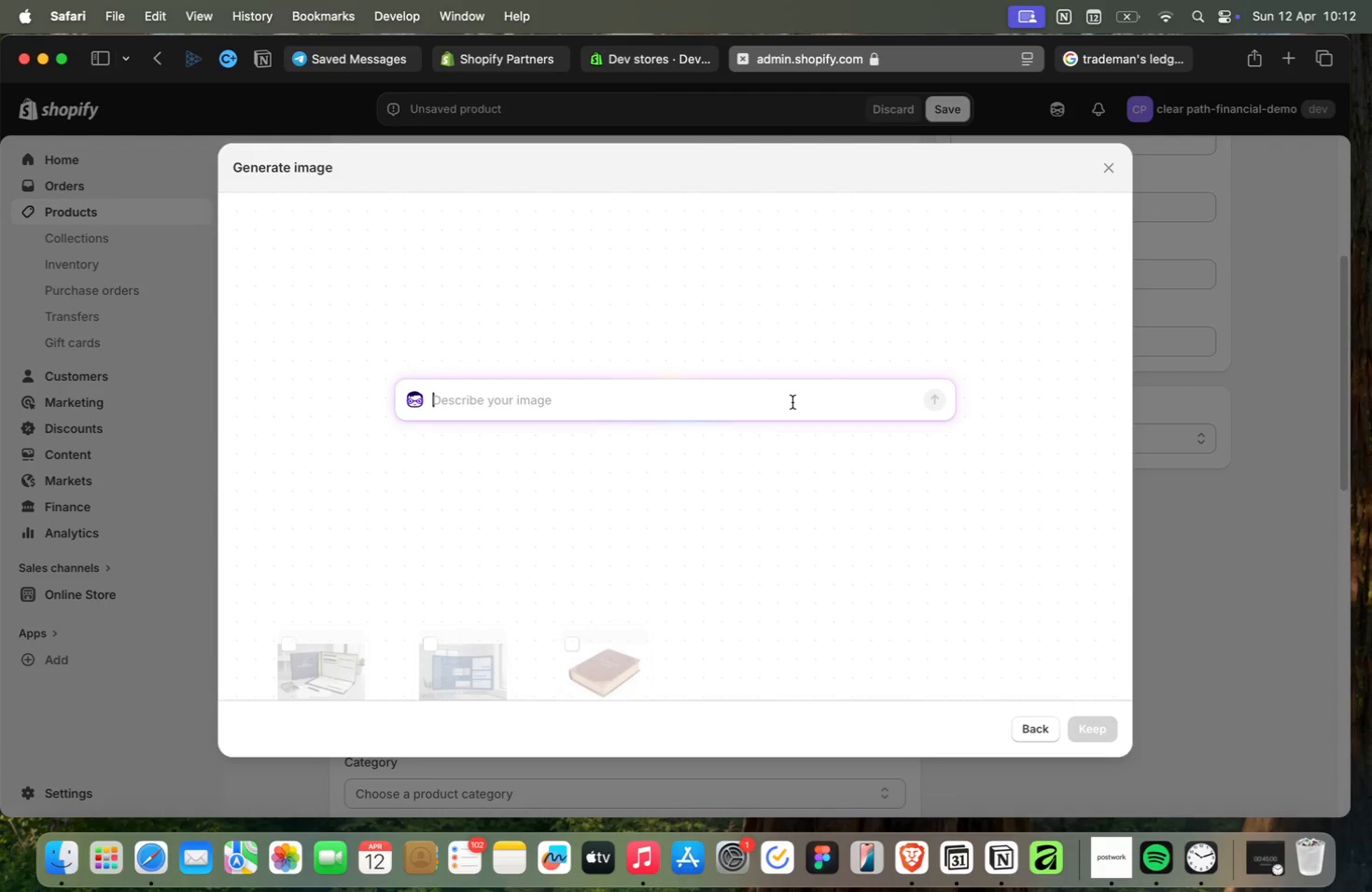 
type(cashflow f)
key(Backspace)
type(kit)
 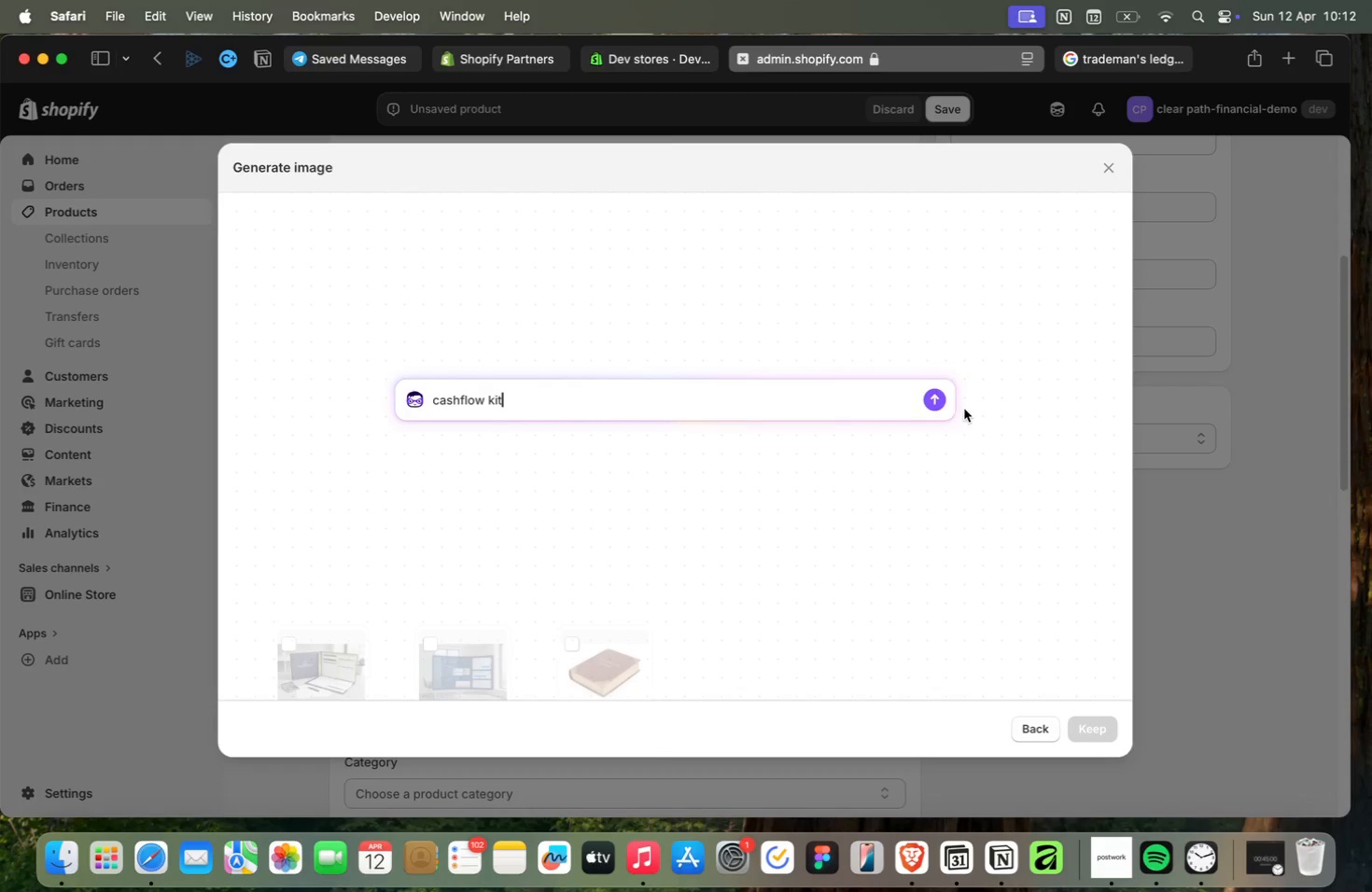 
left_click([937, 401])
 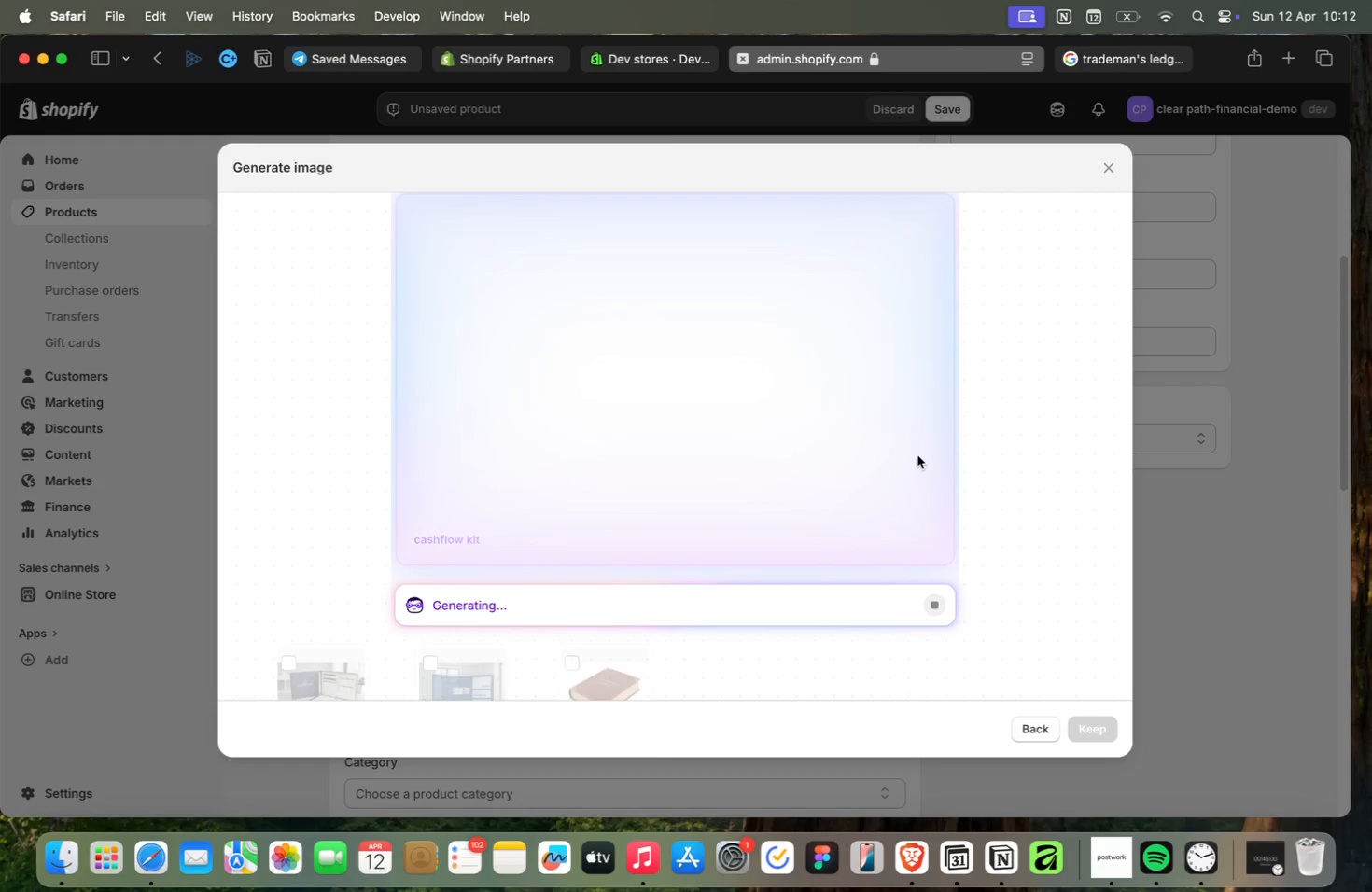 
scroll: coordinate [1012, 449], scroll_direction: down, amount: 4.0
 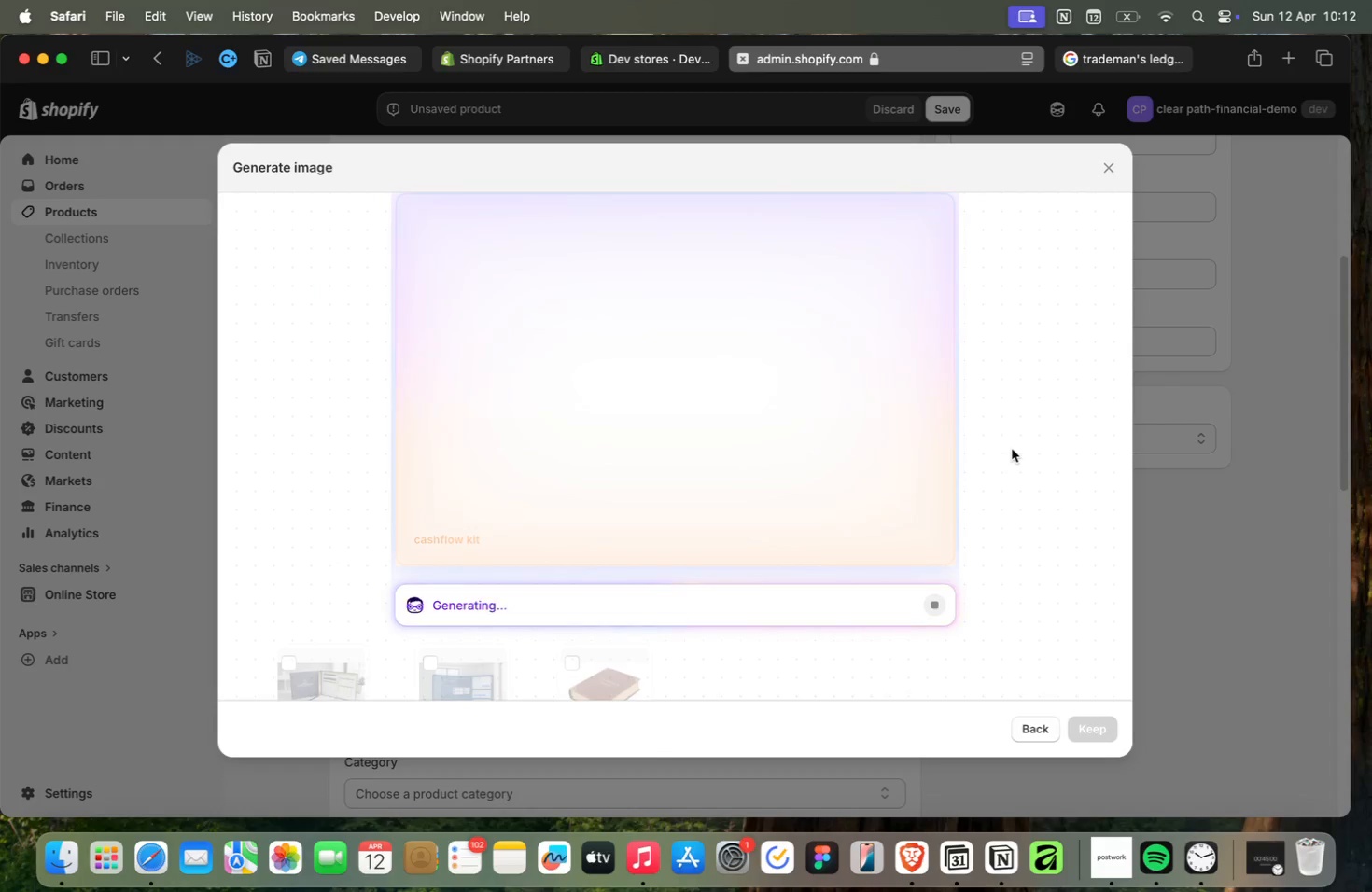 
scroll: coordinate [1012, 449], scroll_direction: none, amount: 0.0
 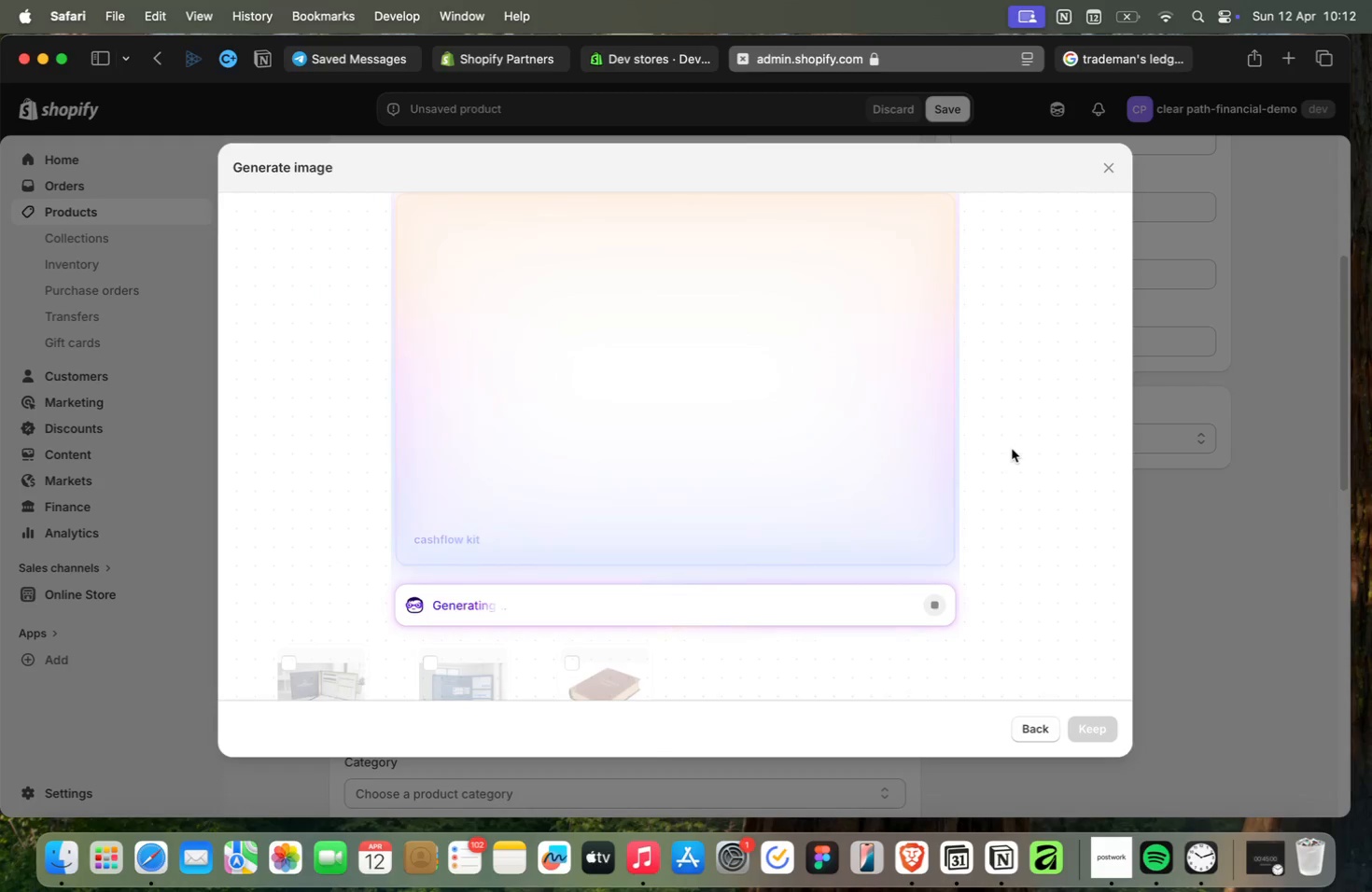 
scroll: coordinate [1012, 449], scroll_direction: down, amount: 4.0
 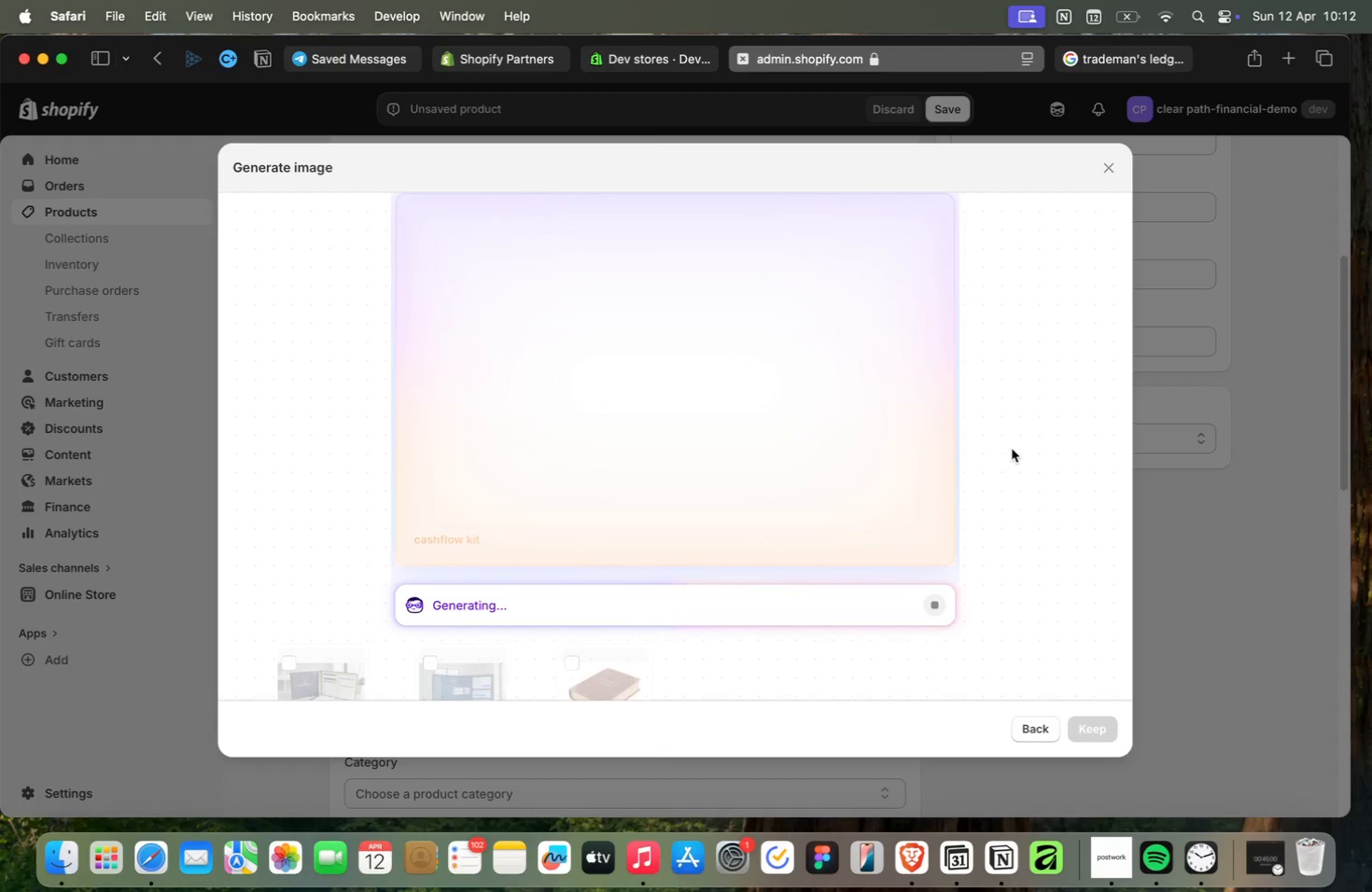 
scroll: coordinate [1012, 449], scroll_direction: up, amount: 5.0
 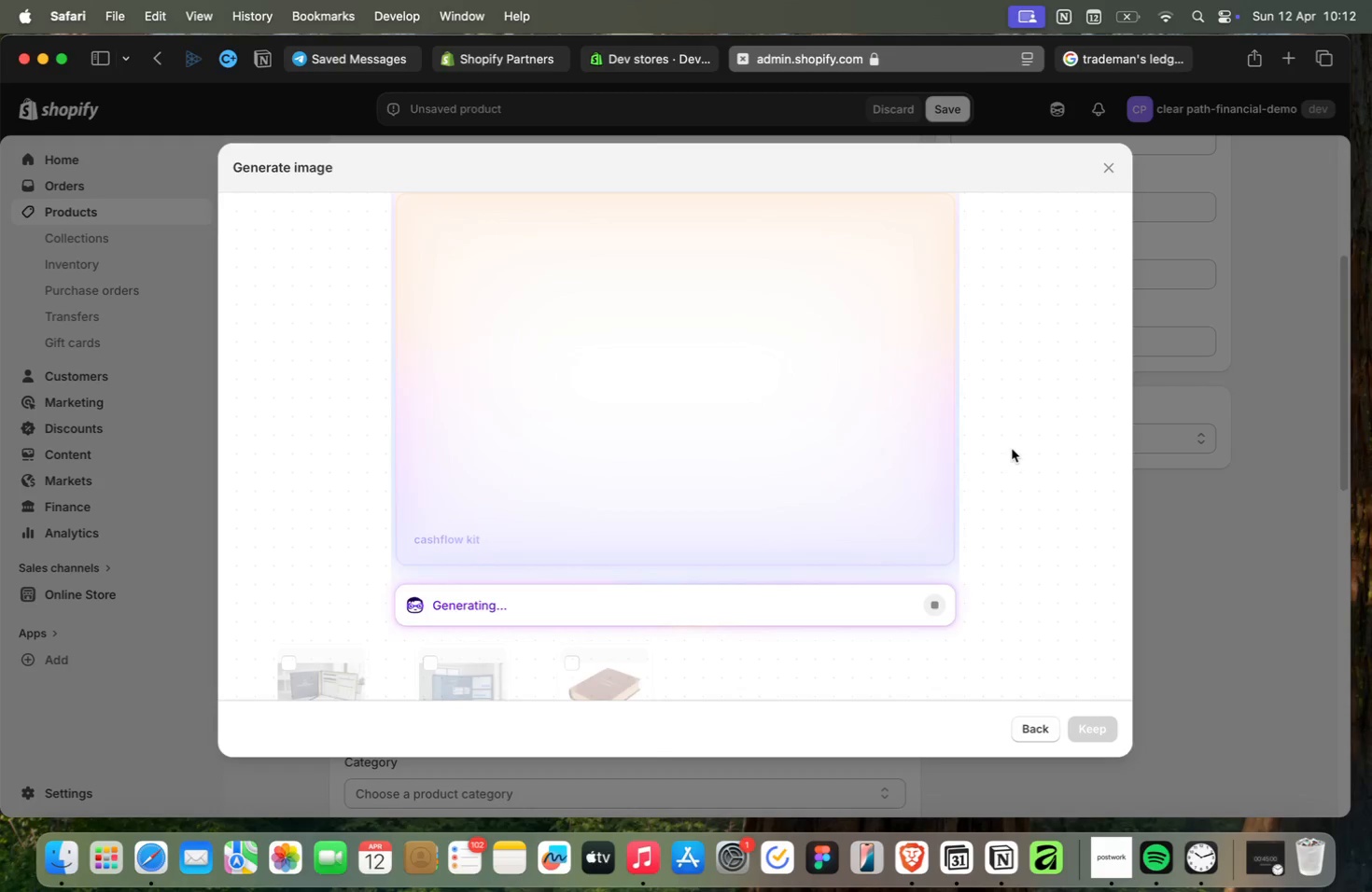 
scroll: coordinate [1012, 449], scroll_direction: down, amount: 6.0
 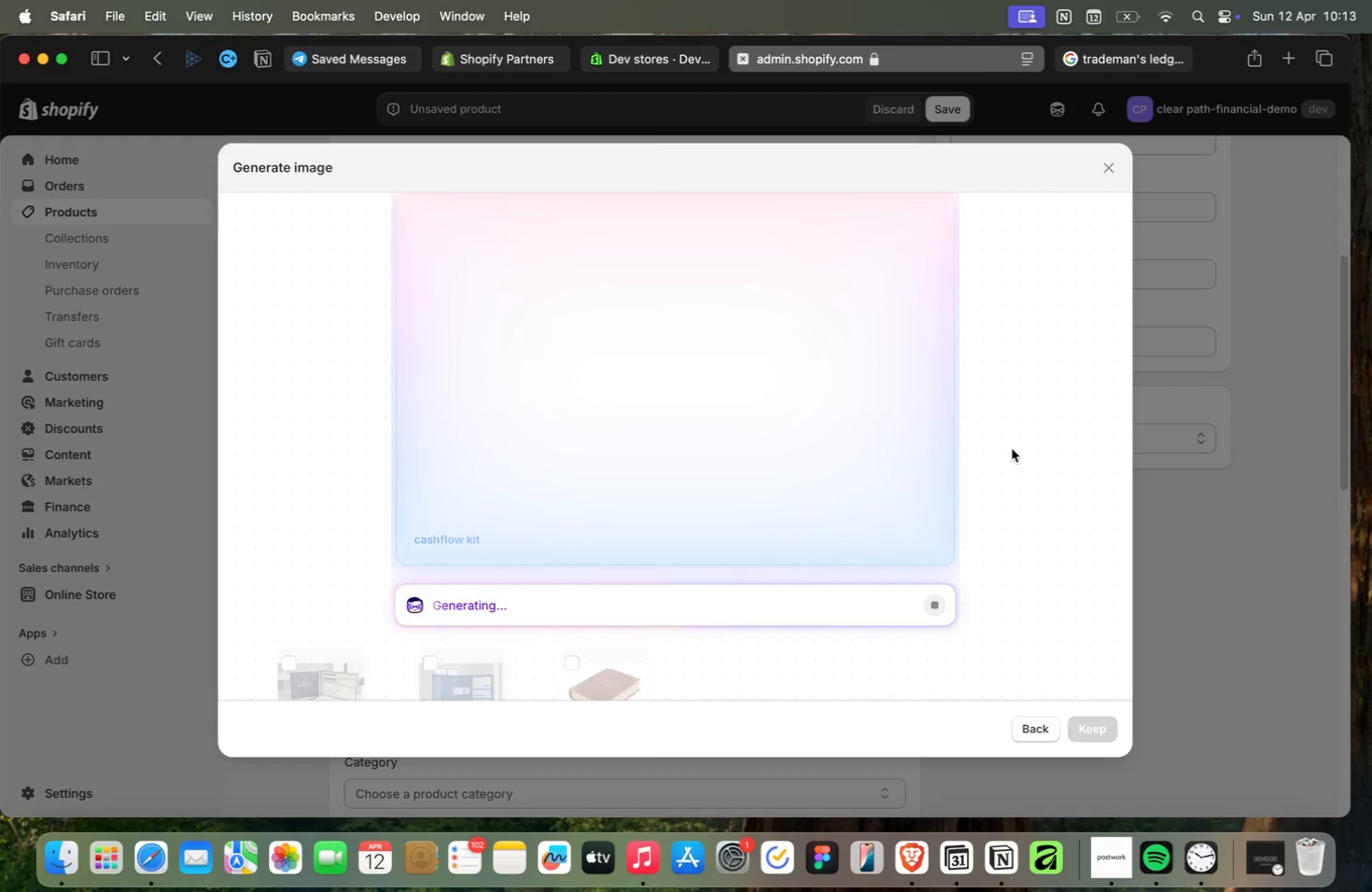 
scroll: coordinate [1012, 449], scroll_direction: up, amount: 2.0
 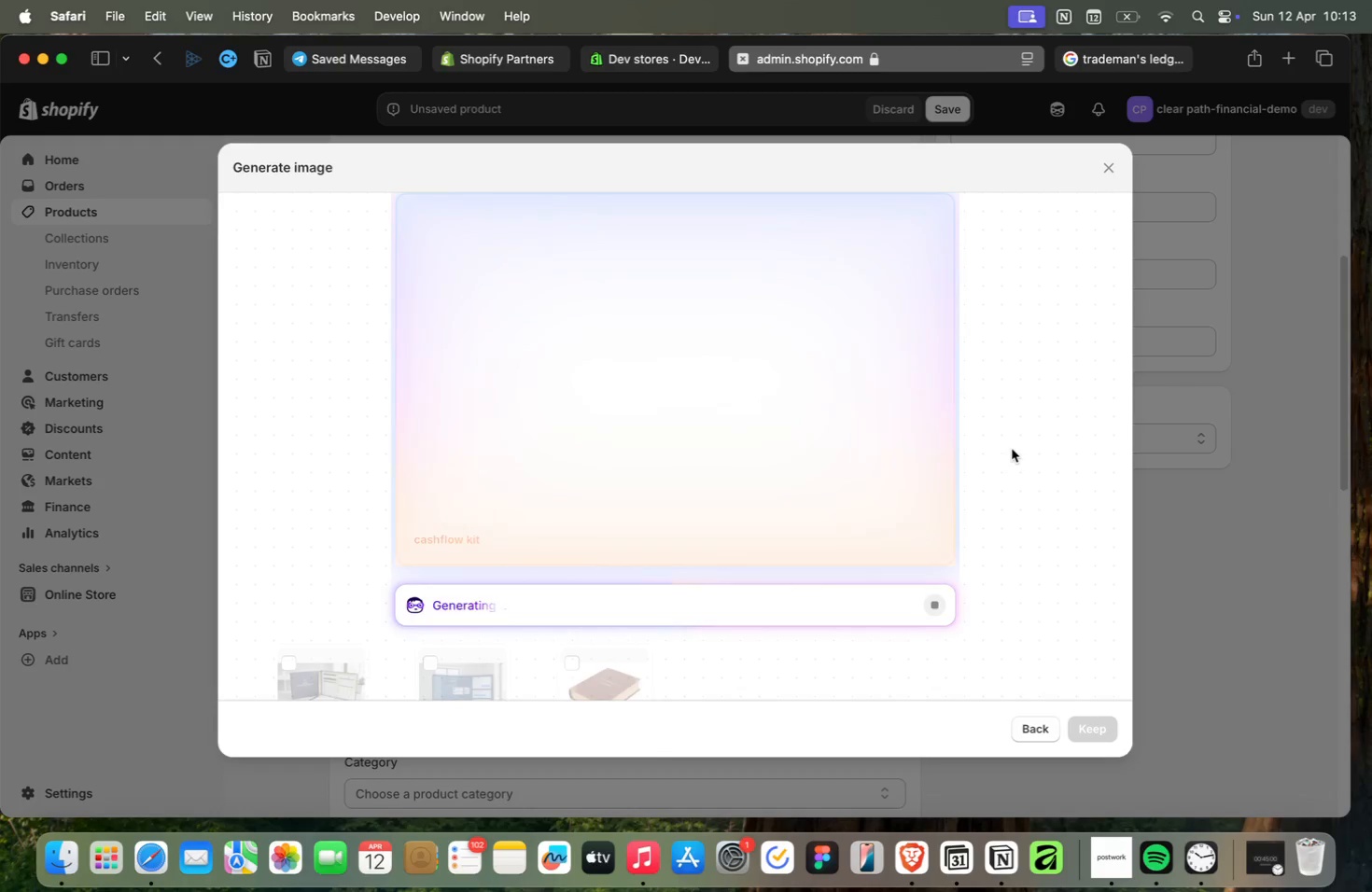 
scroll: coordinate [1013, 449], scroll_direction: down, amount: 2.0
 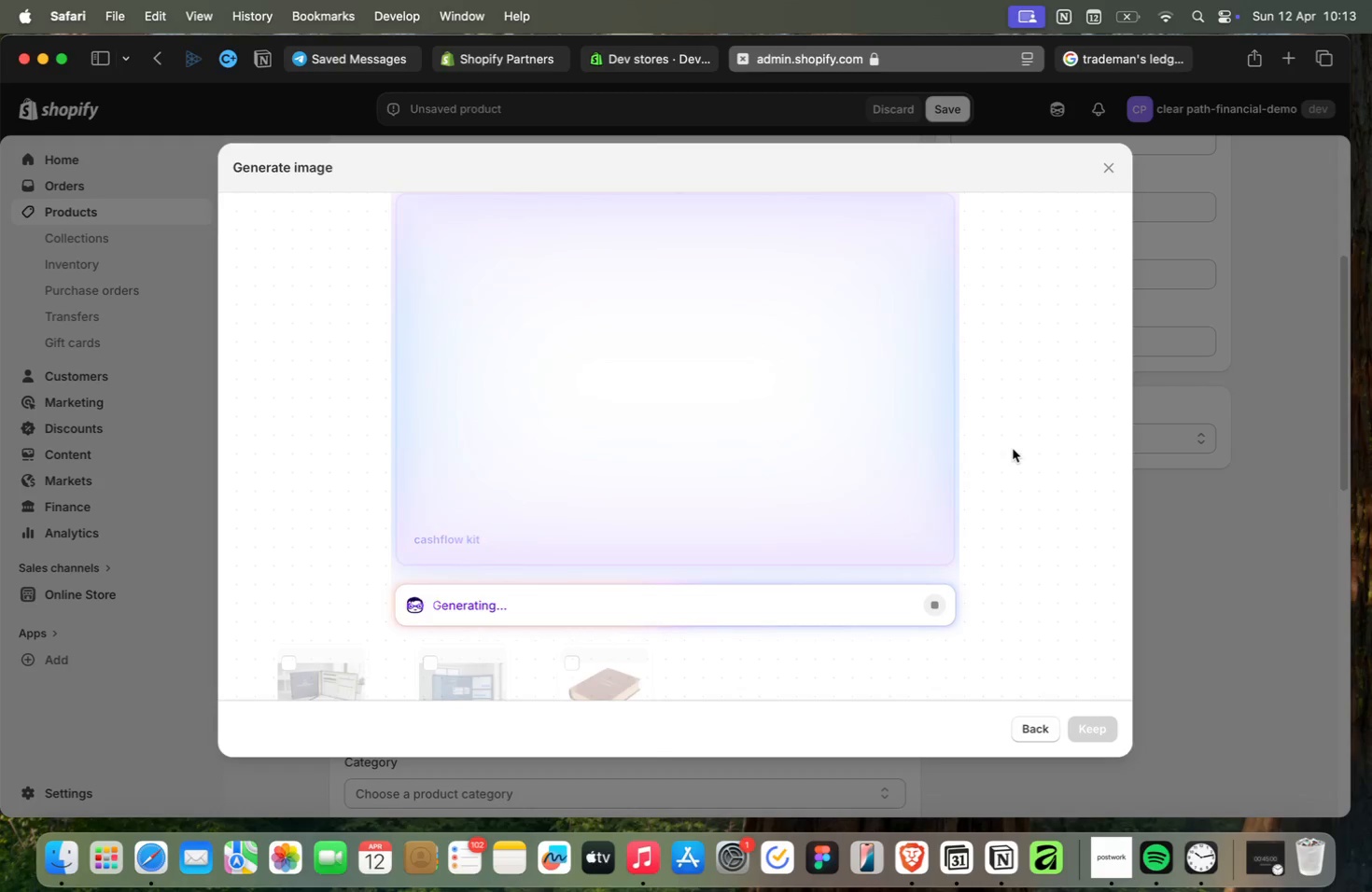 
scroll: coordinate [1013, 449], scroll_direction: none, amount: 0.0
 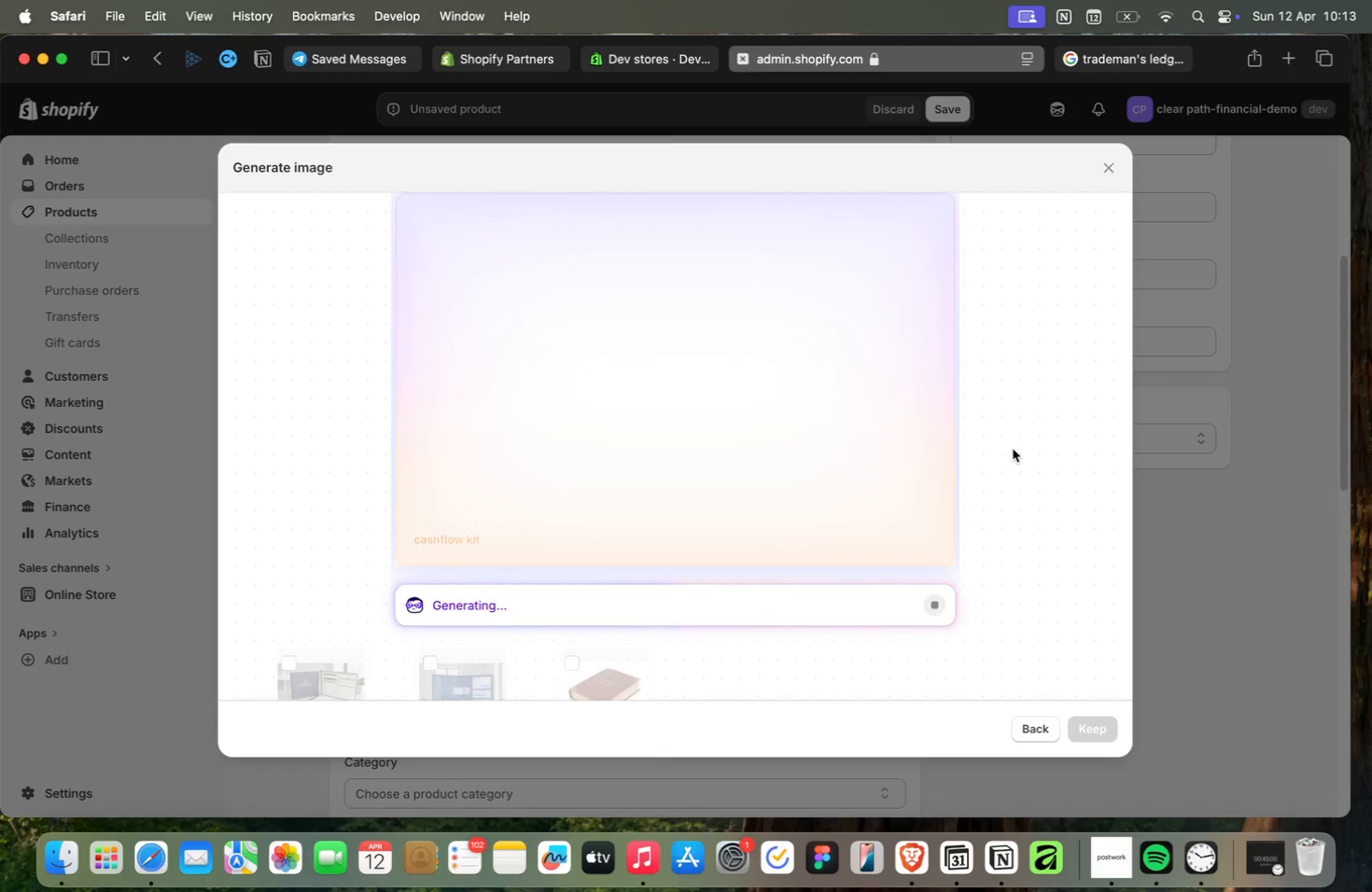 
scroll: coordinate [1013, 449], scroll_direction: down, amount: 4.0
 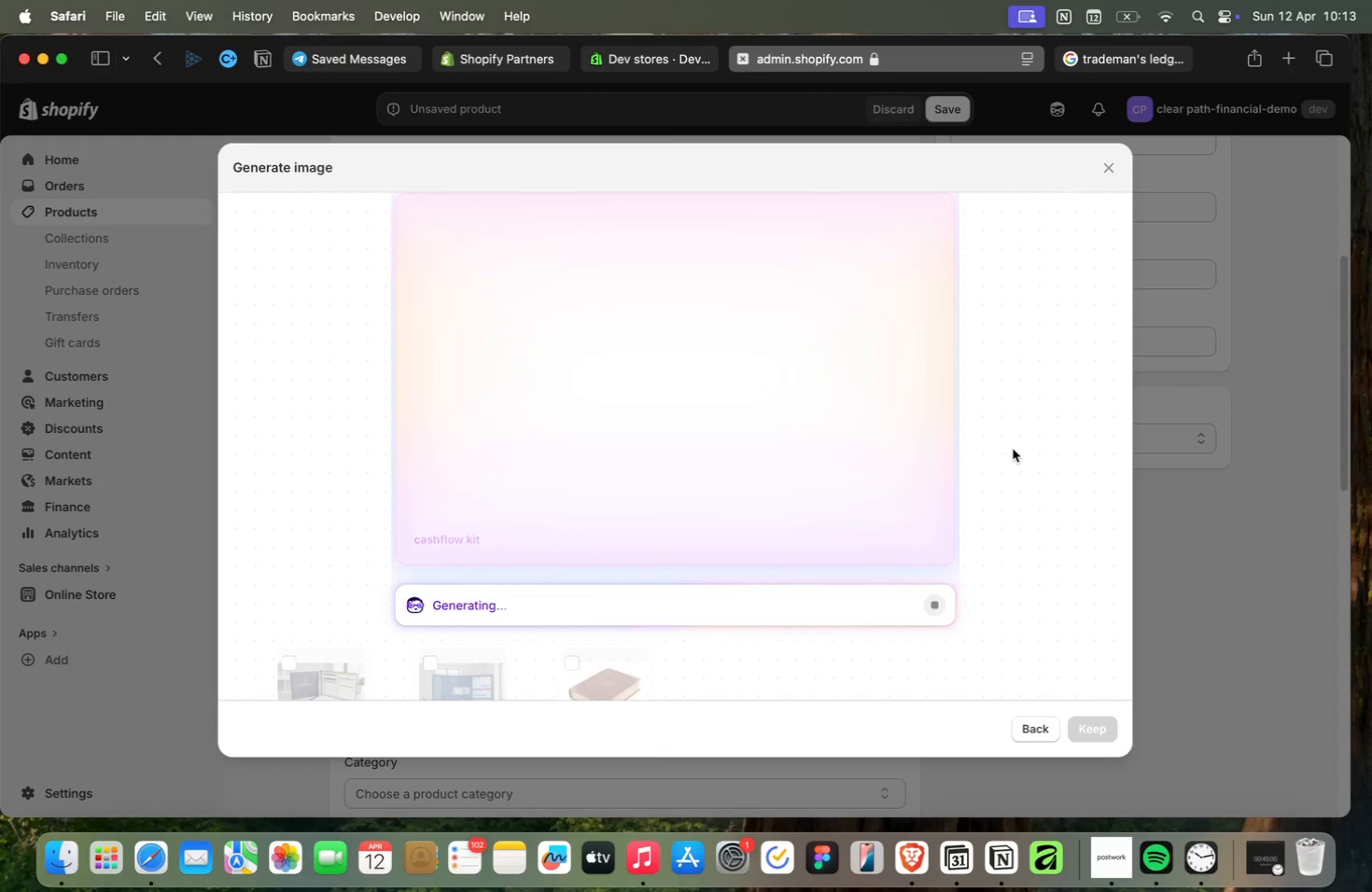 
scroll: coordinate [1013, 449], scroll_direction: up, amount: 4.0
 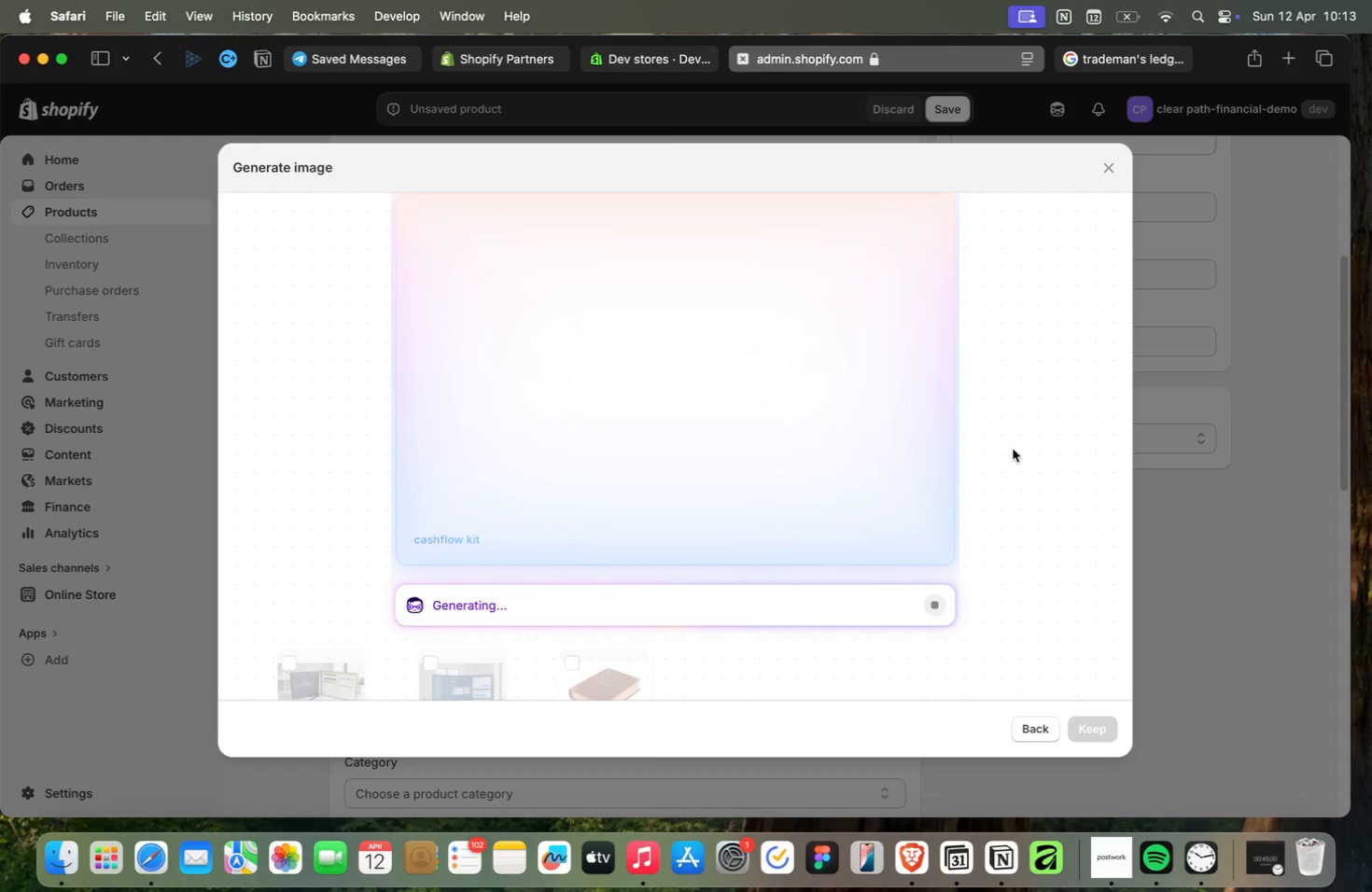 
scroll: coordinate [1013, 449], scroll_direction: down, amount: 4.0
 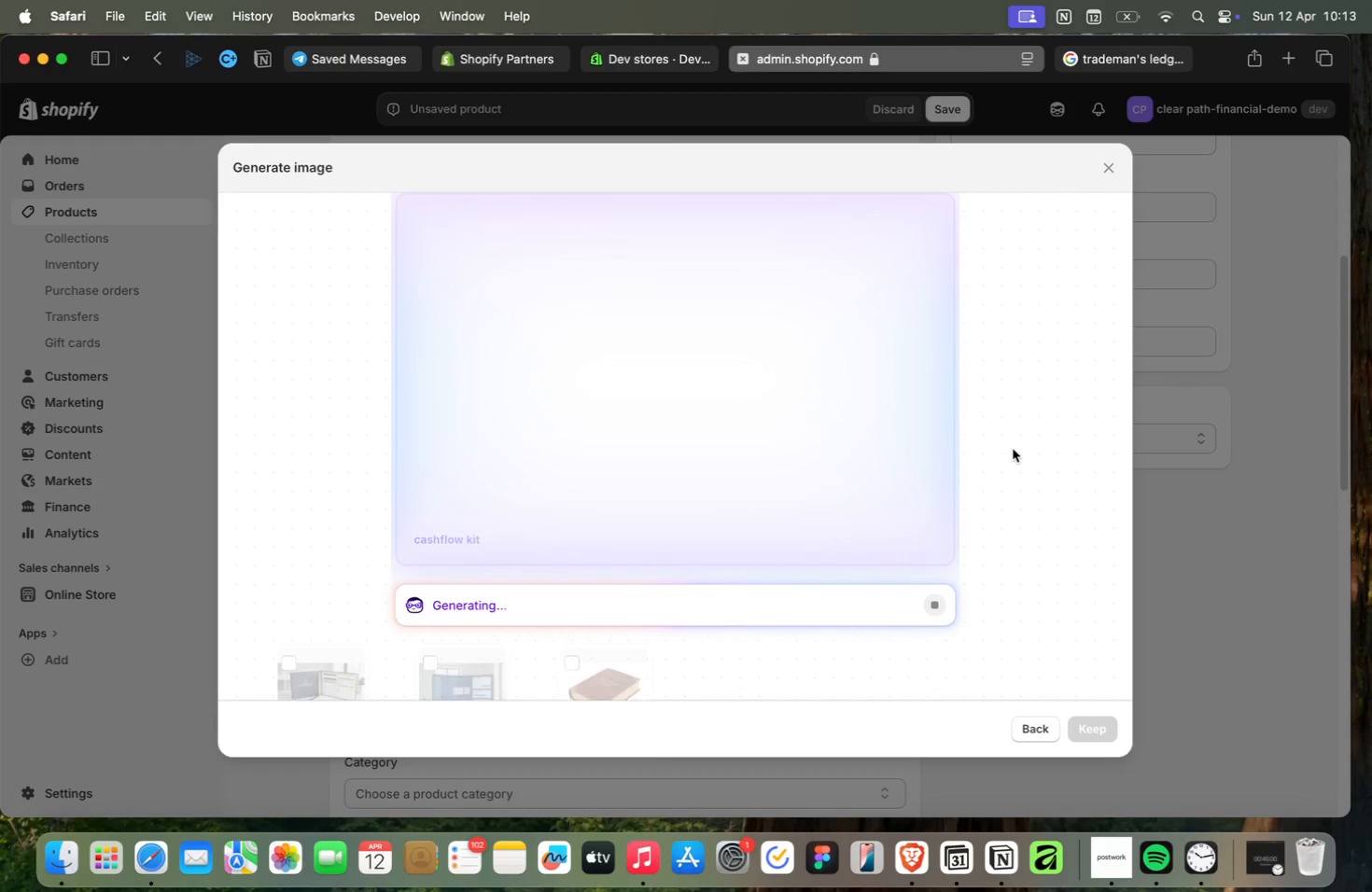 
scroll: coordinate [1013, 449], scroll_direction: up, amount: 3.0
 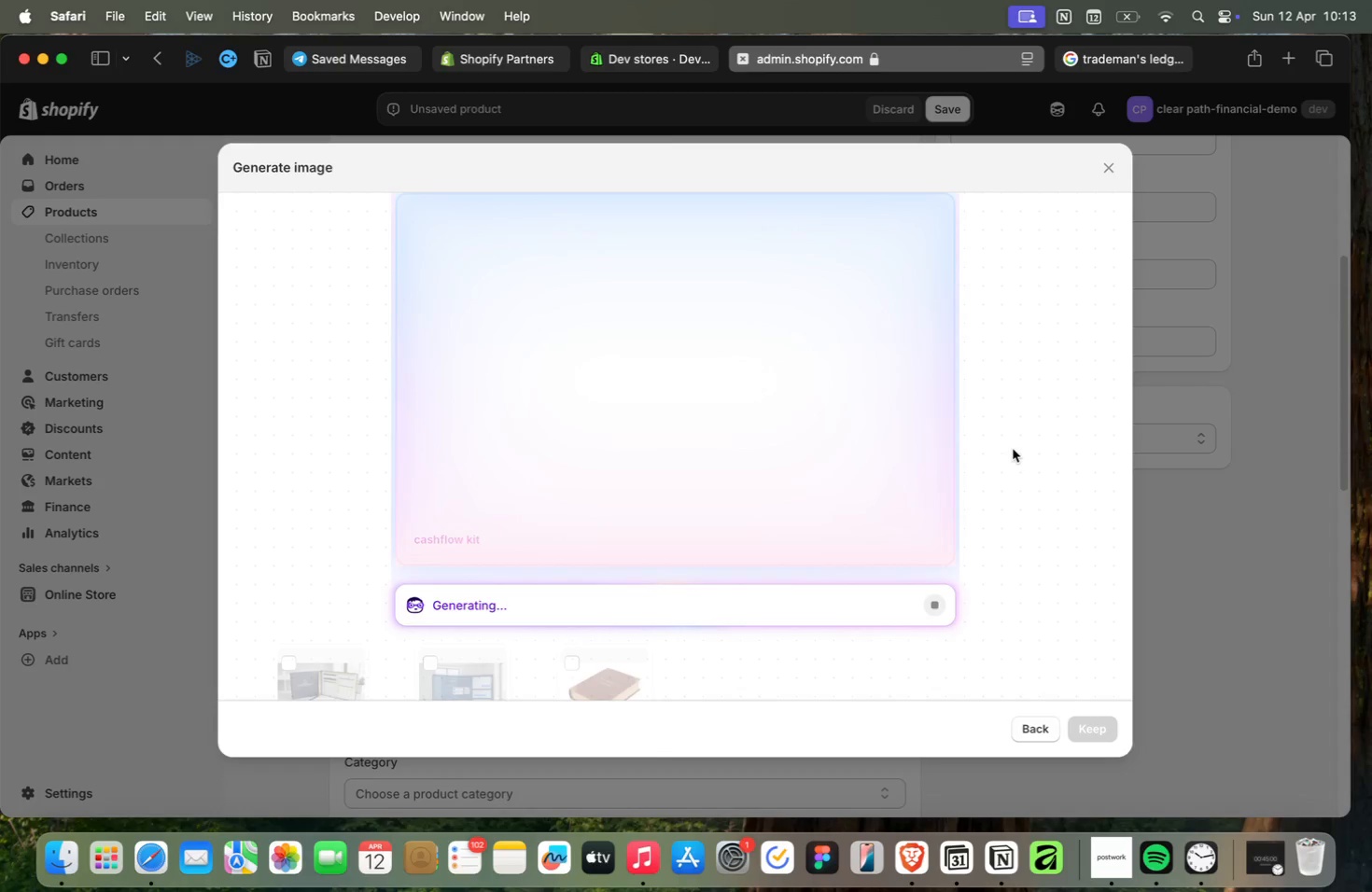 
scroll: coordinate [1013, 449], scroll_direction: down, amount: 3.0
 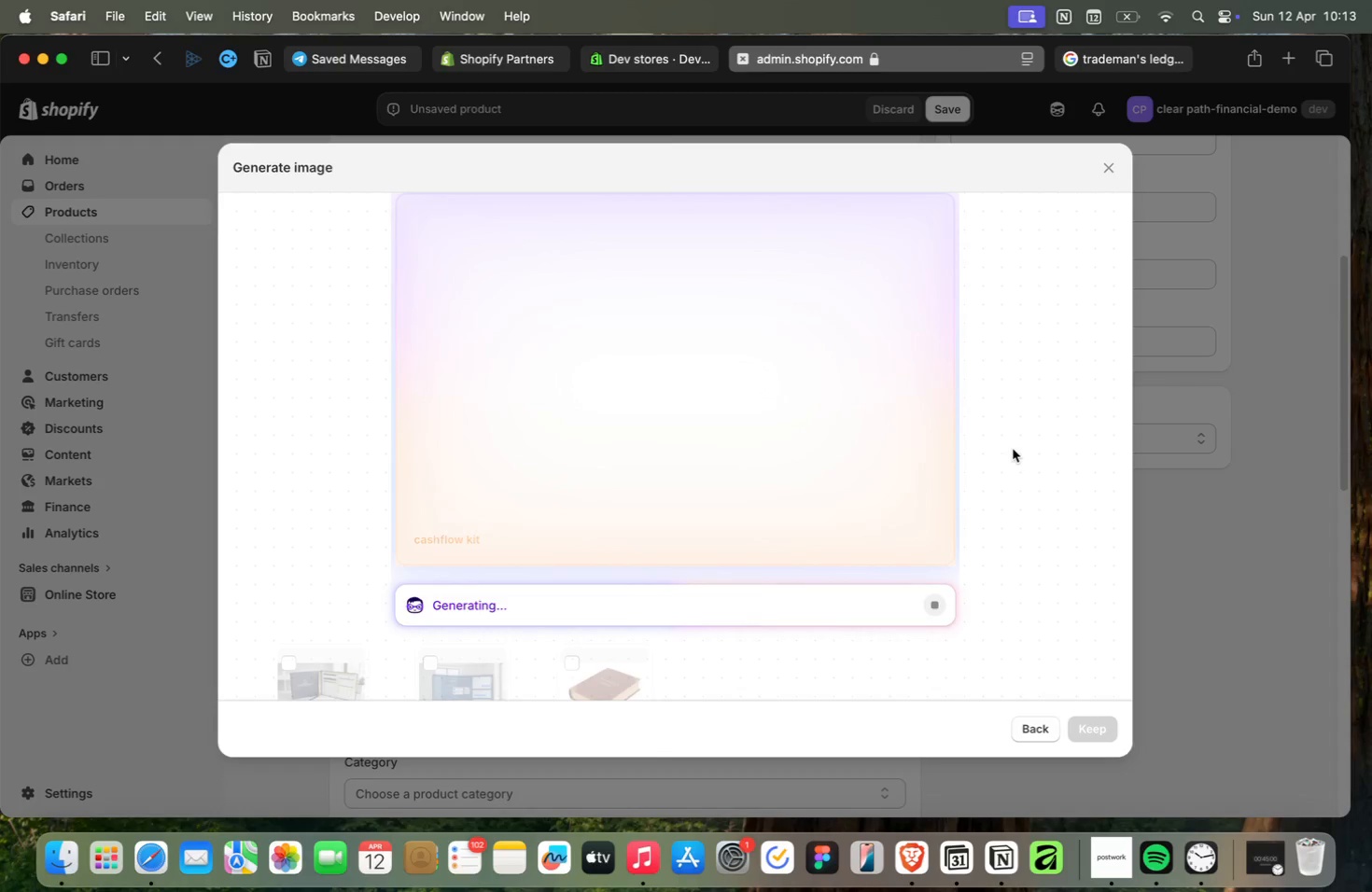 
scroll: coordinate [1013, 448], scroll_direction: none, amount: 0.0
 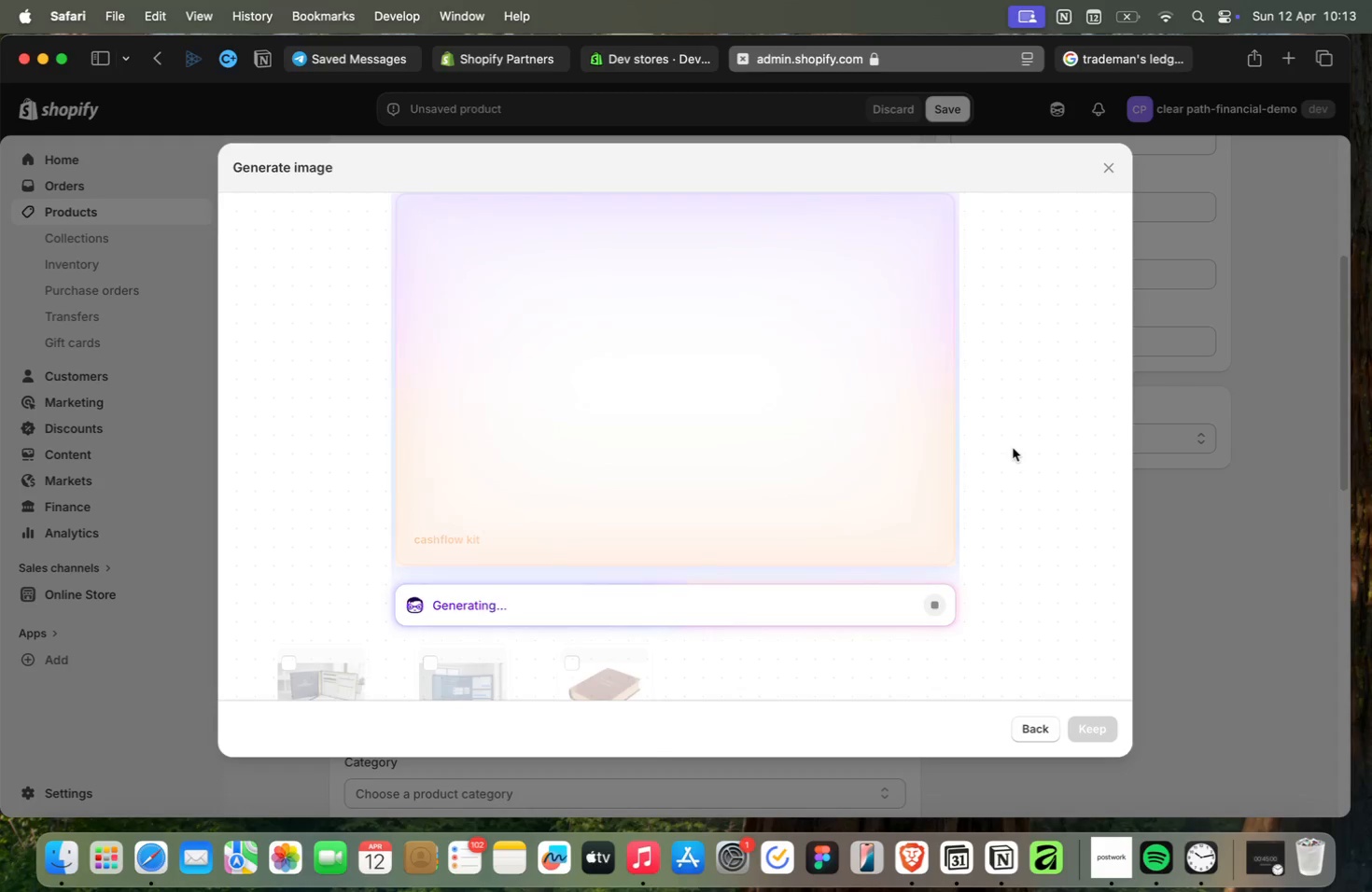 
scroll: coordinate [1013, 448], scroll_direction: up, amount: 4.0
 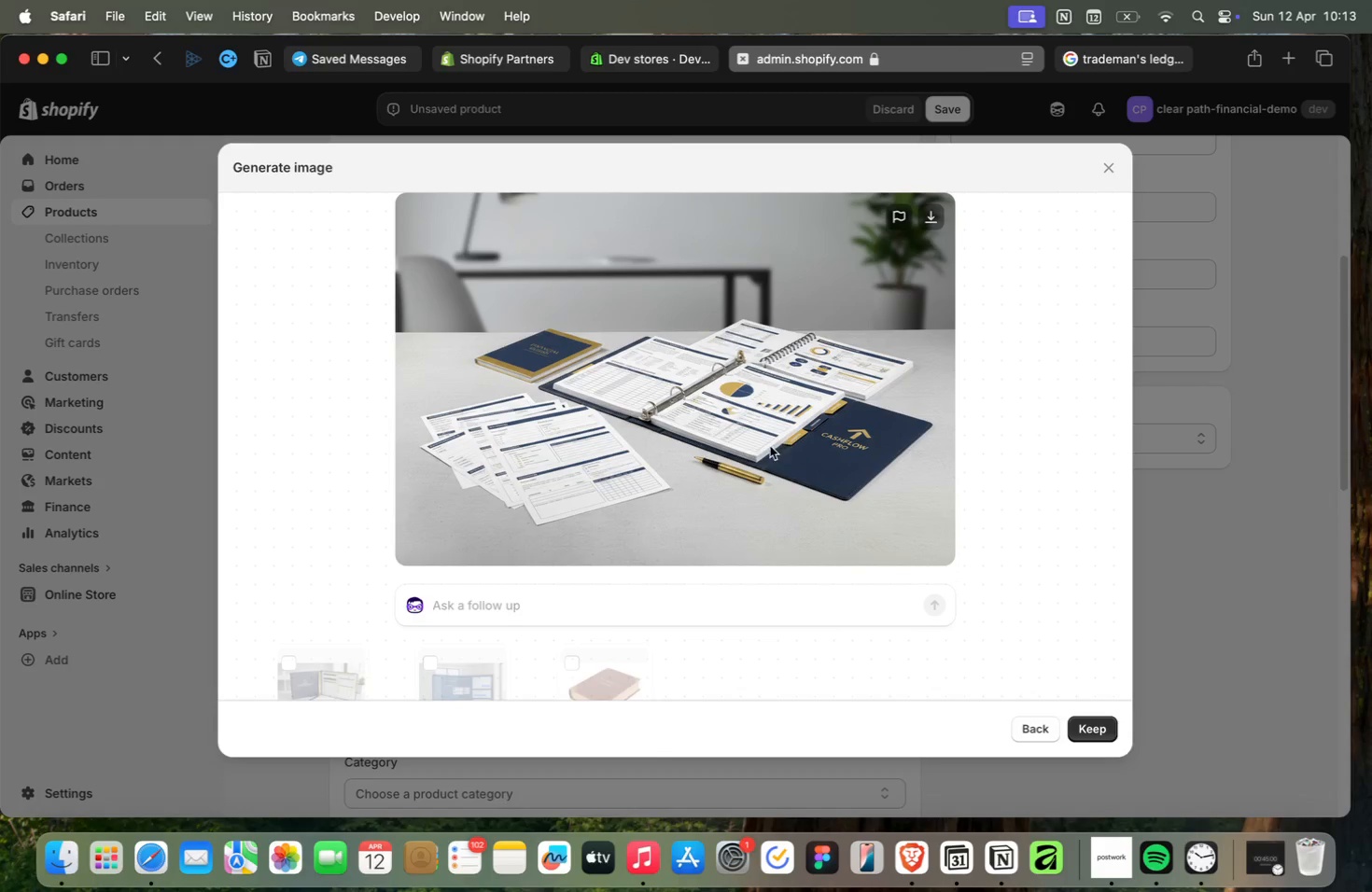 
scroll: coordinate [769, 446], scroll_direction: down, amount: 3.0
 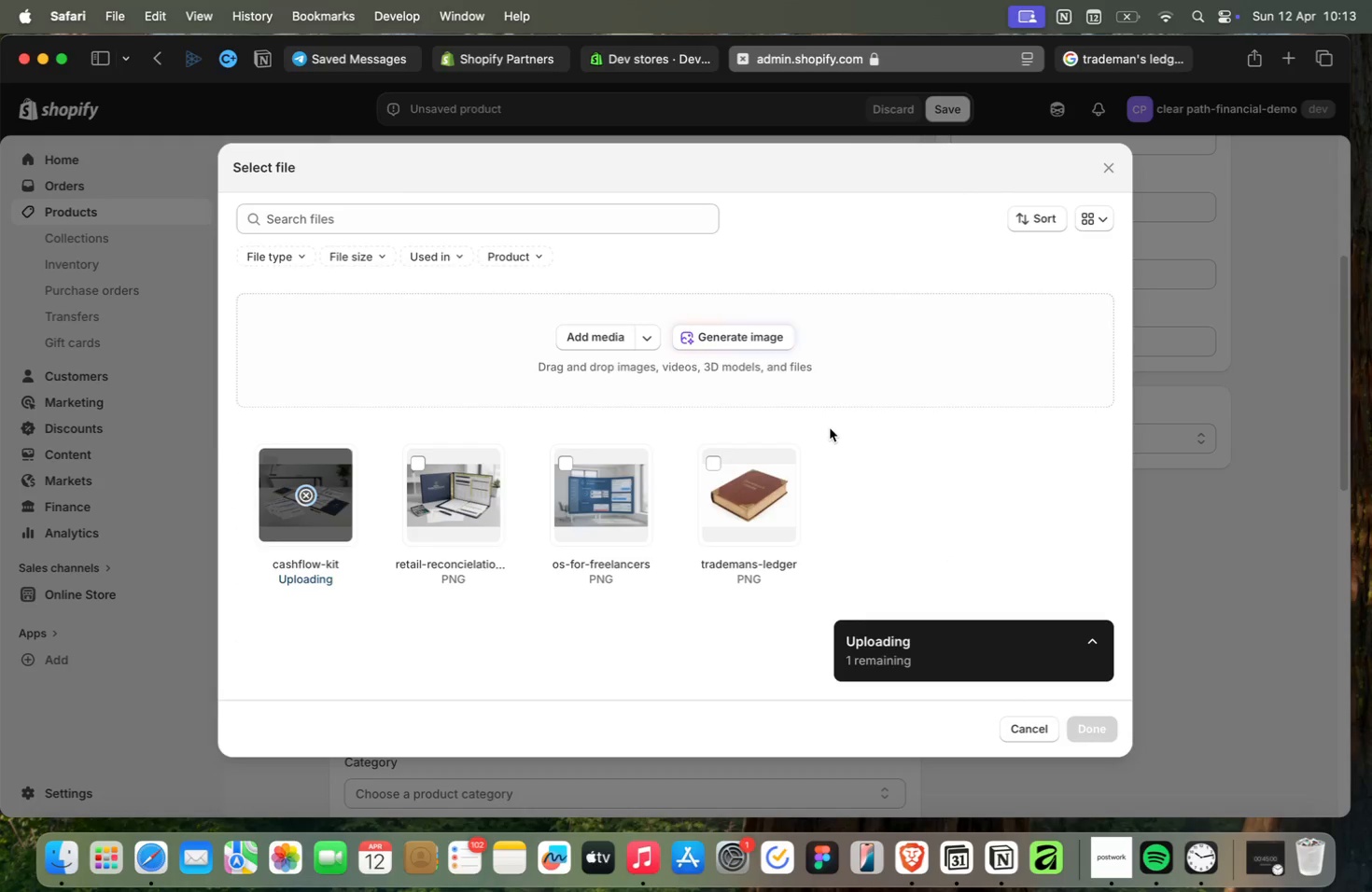 
wait(10.05)
 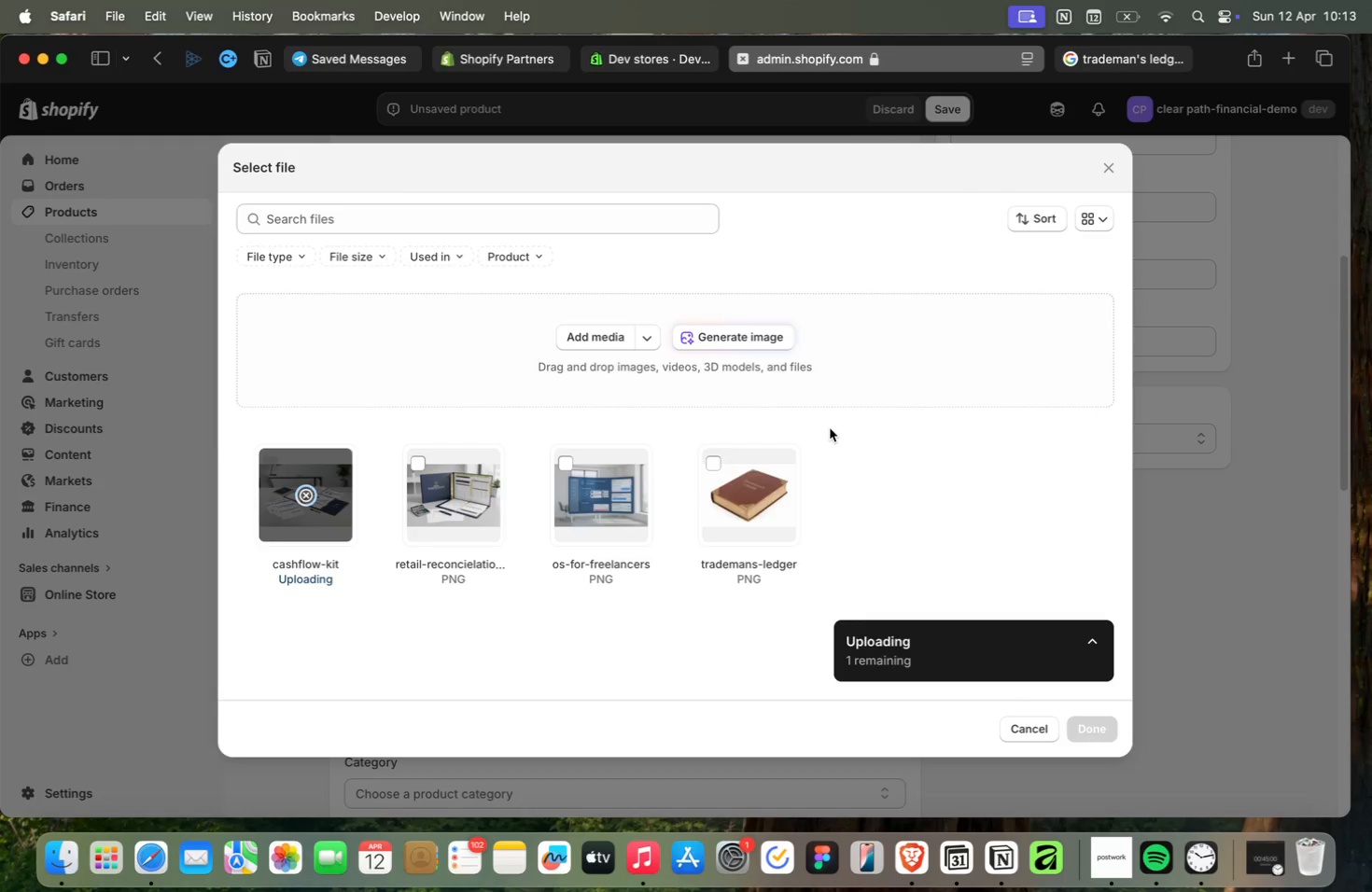 
left_click([1101, 727])
 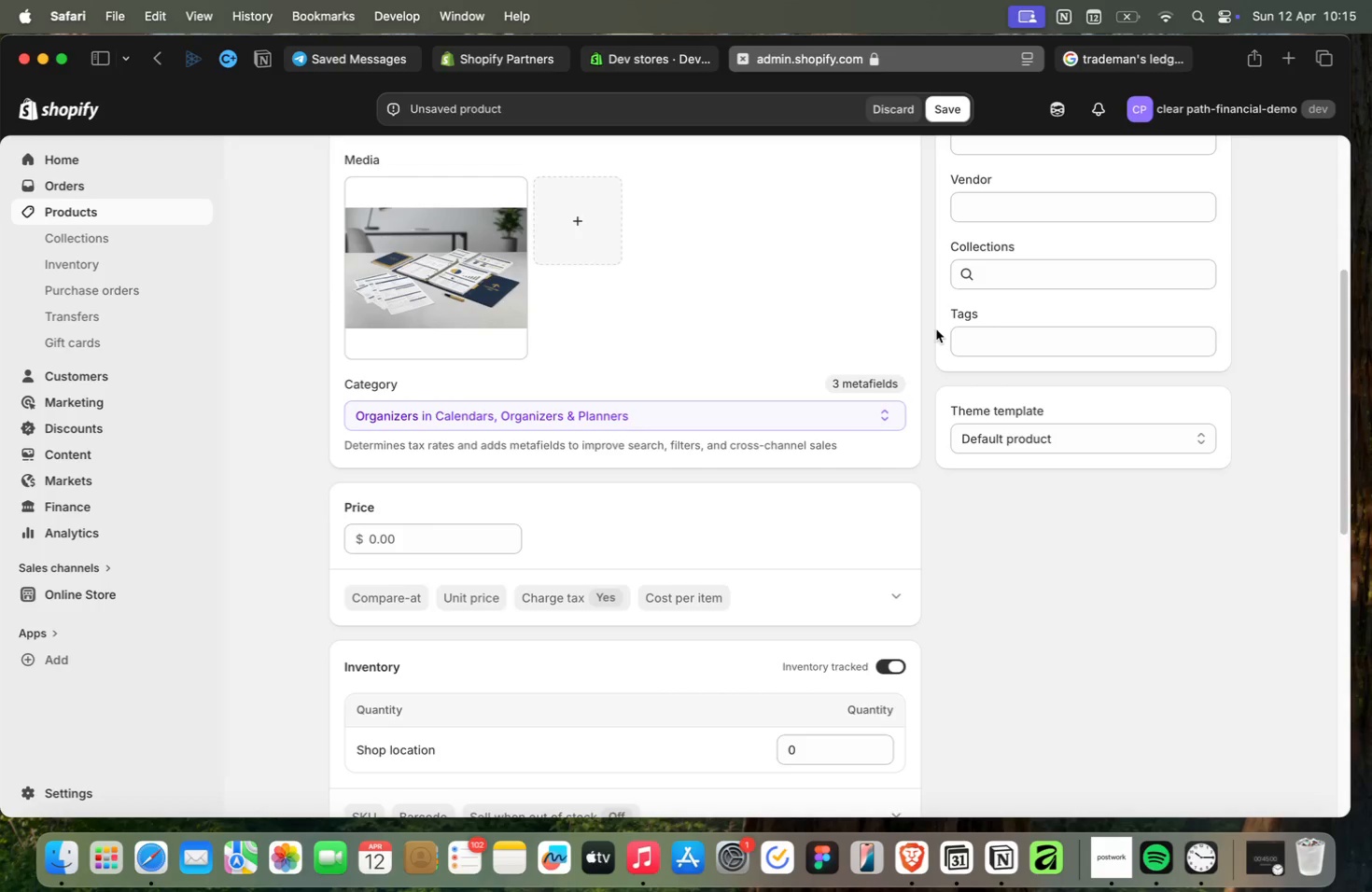 
wait(91.62)
 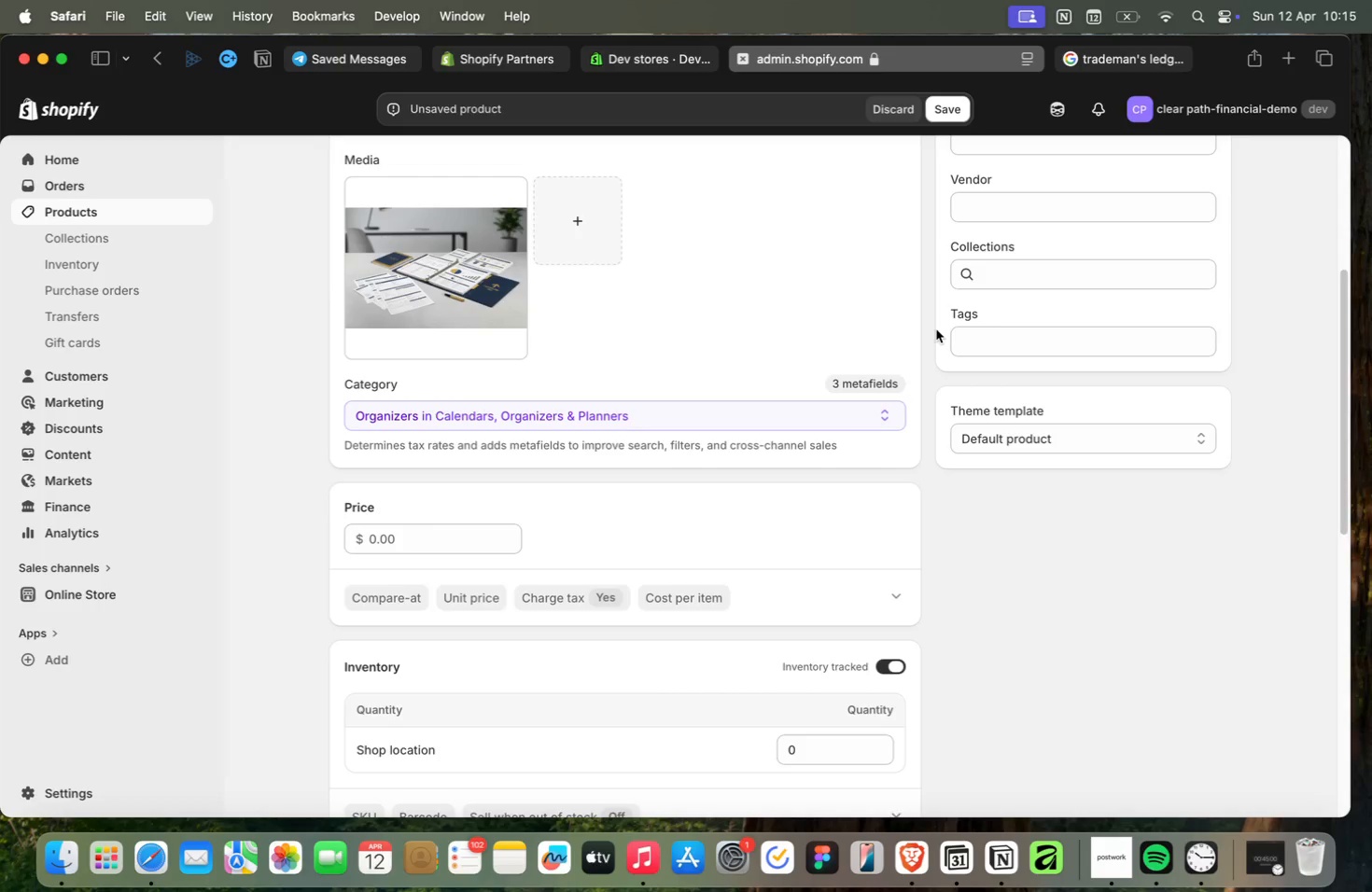 
scroll: coordinate [558, 427], scroll_direction: up, amount: 10.0
 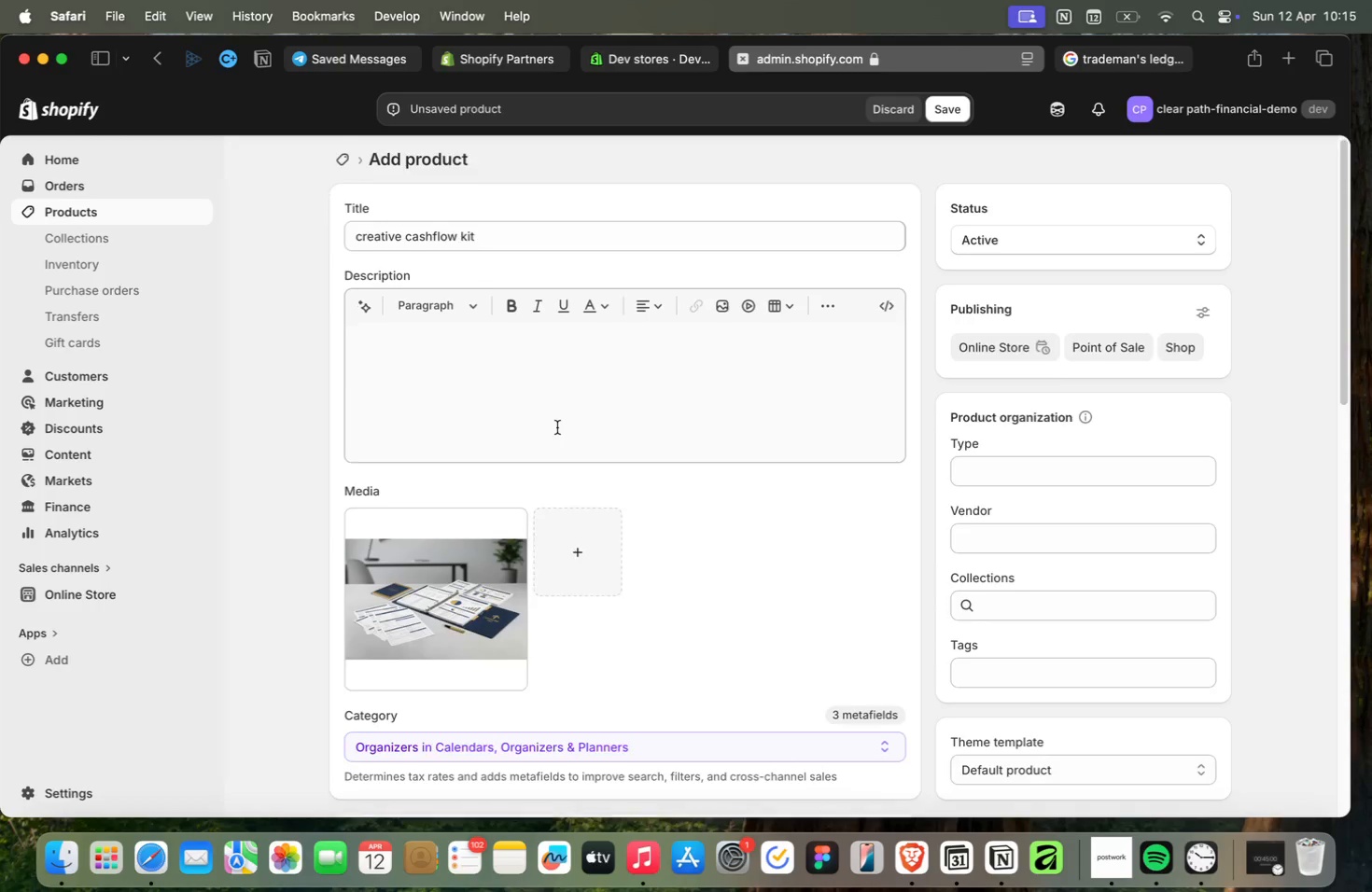 
scroll: coordinate [740, 428], scroll_direction: down, amount: 14.0
 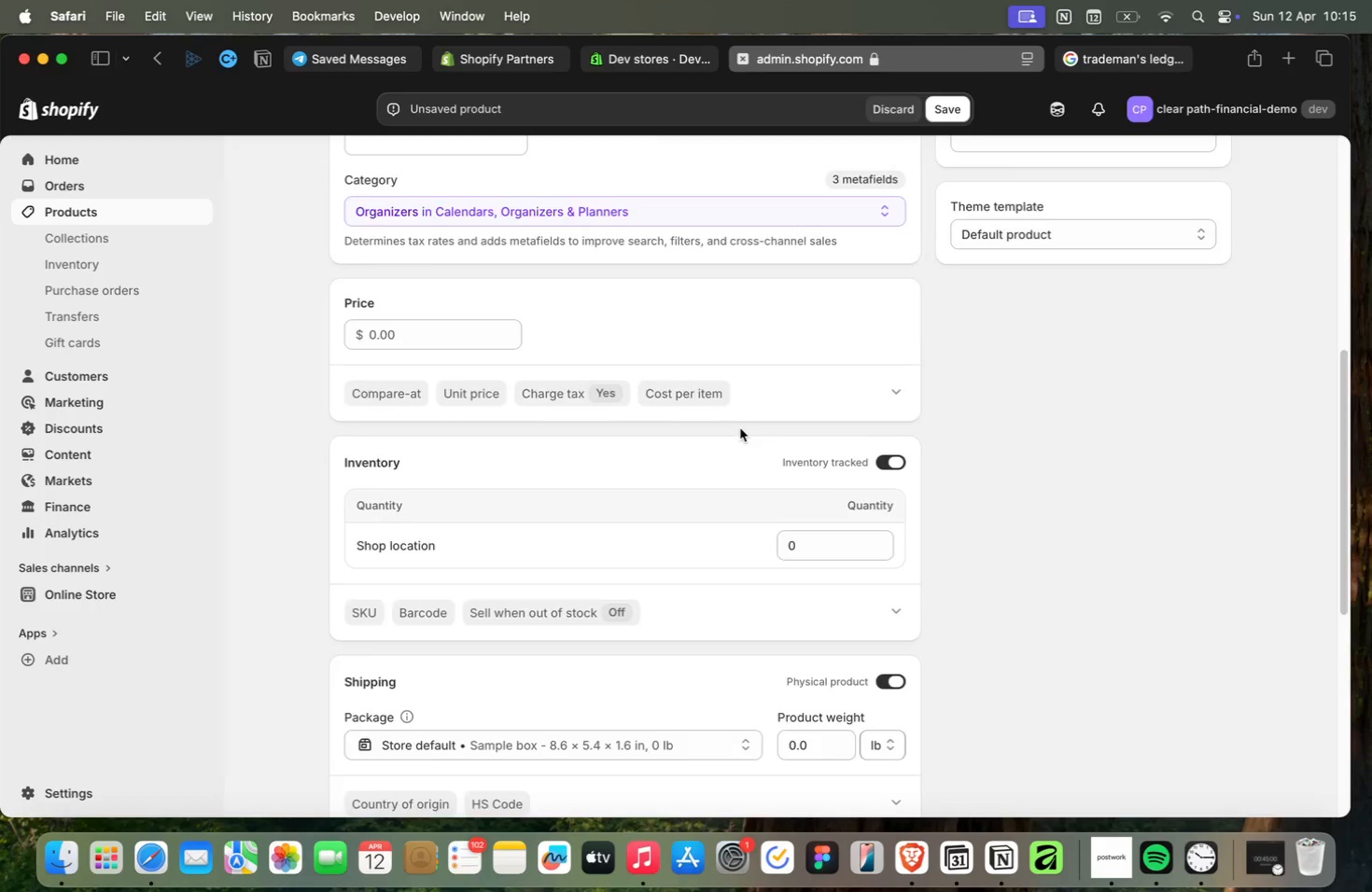 
scroll: coordinate [740, 428], scroll_direction: up, amount: 24.0
 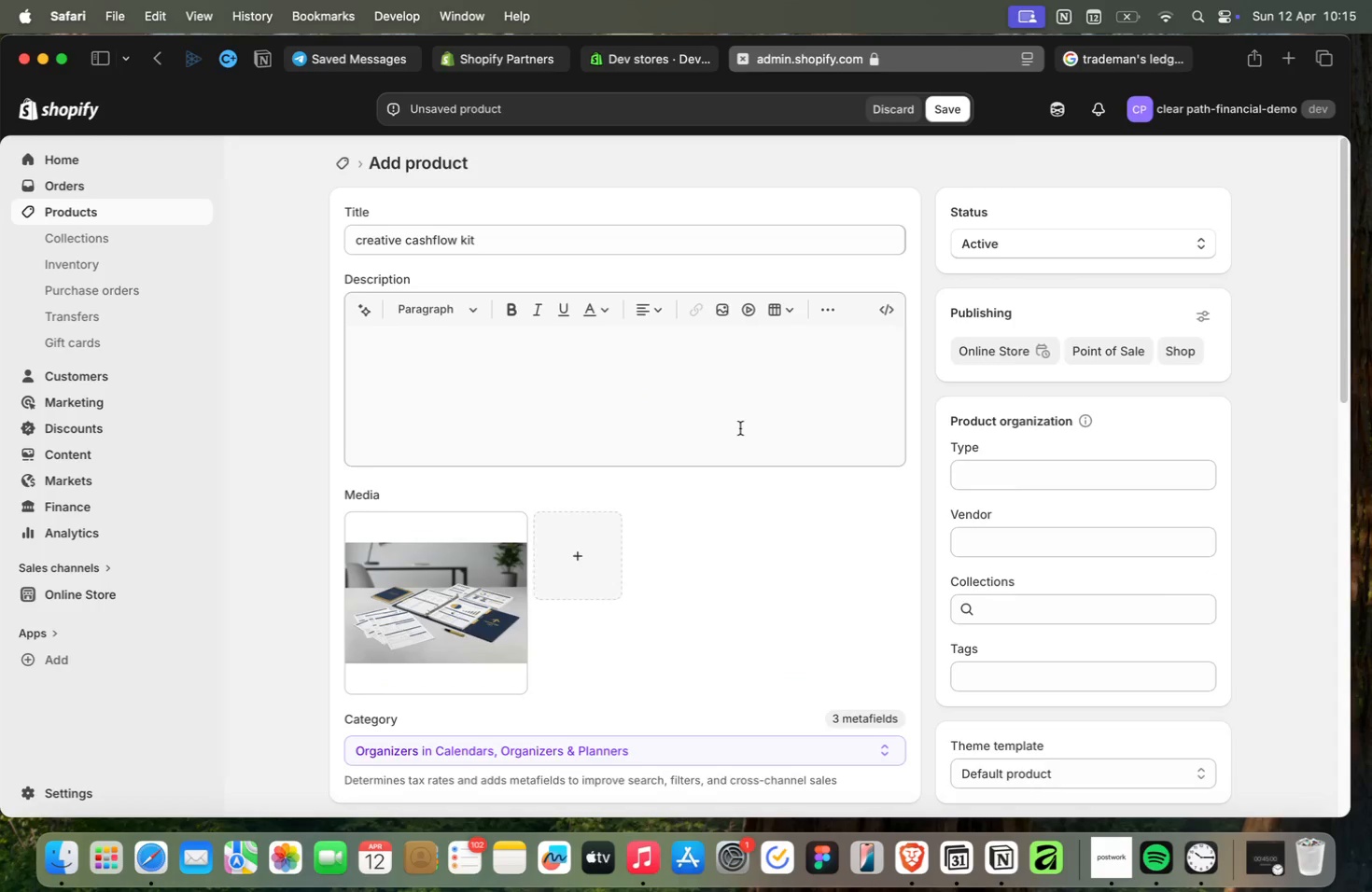 
scroll: coordinate [740, 428], scroll_direction: down, amount: 3.0
 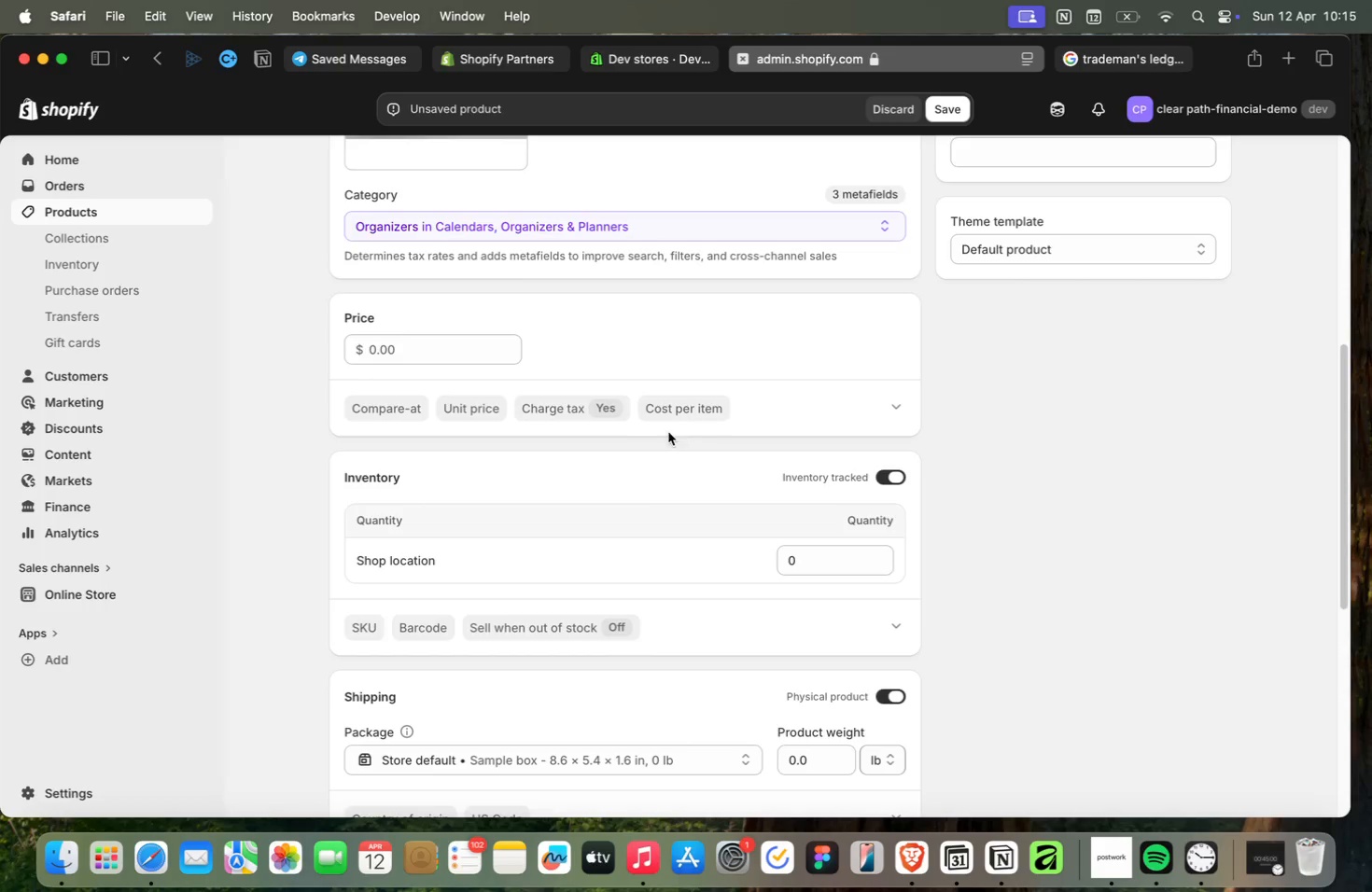 
left_click([459, 348])
 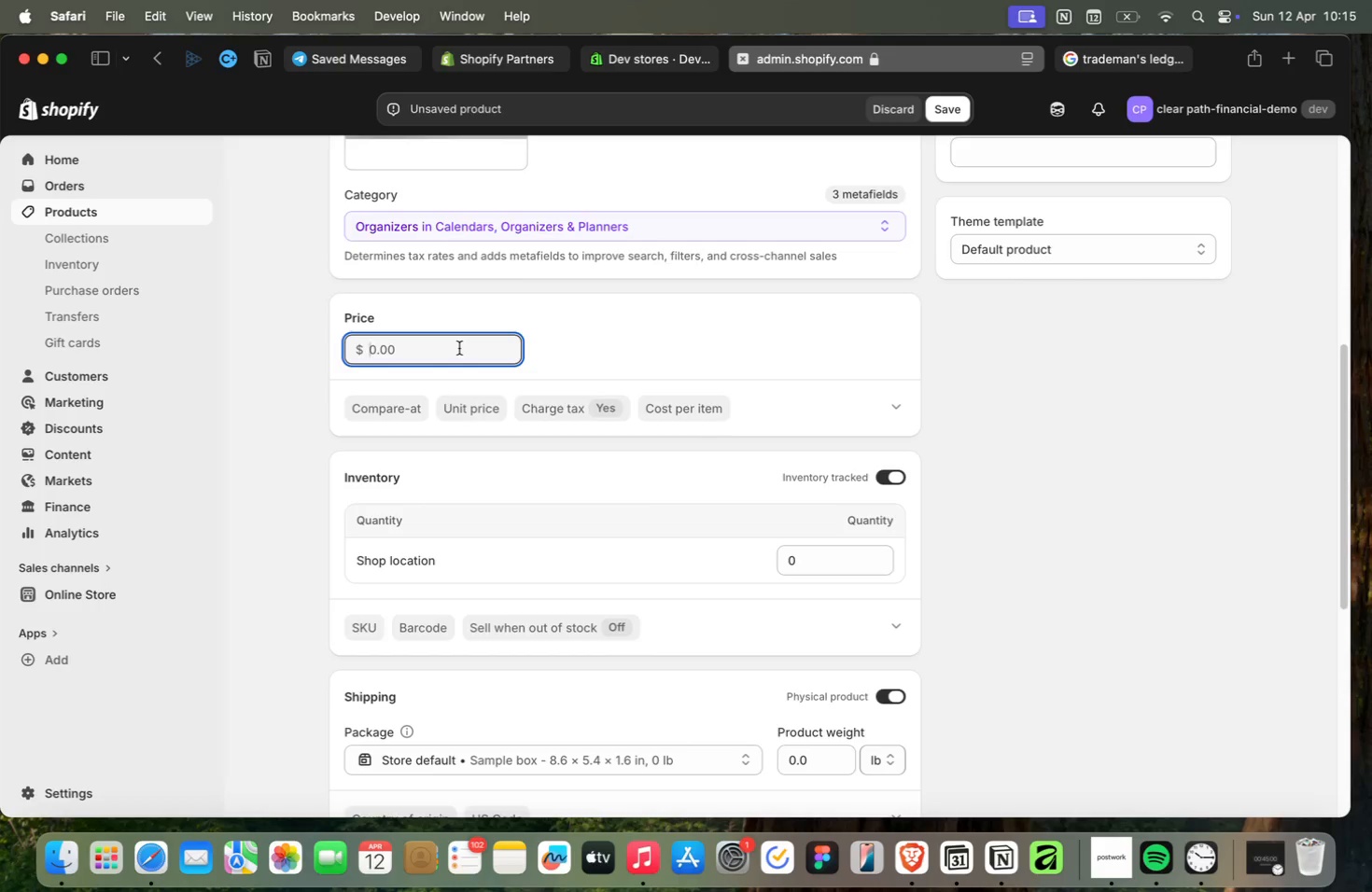 
type(50)
 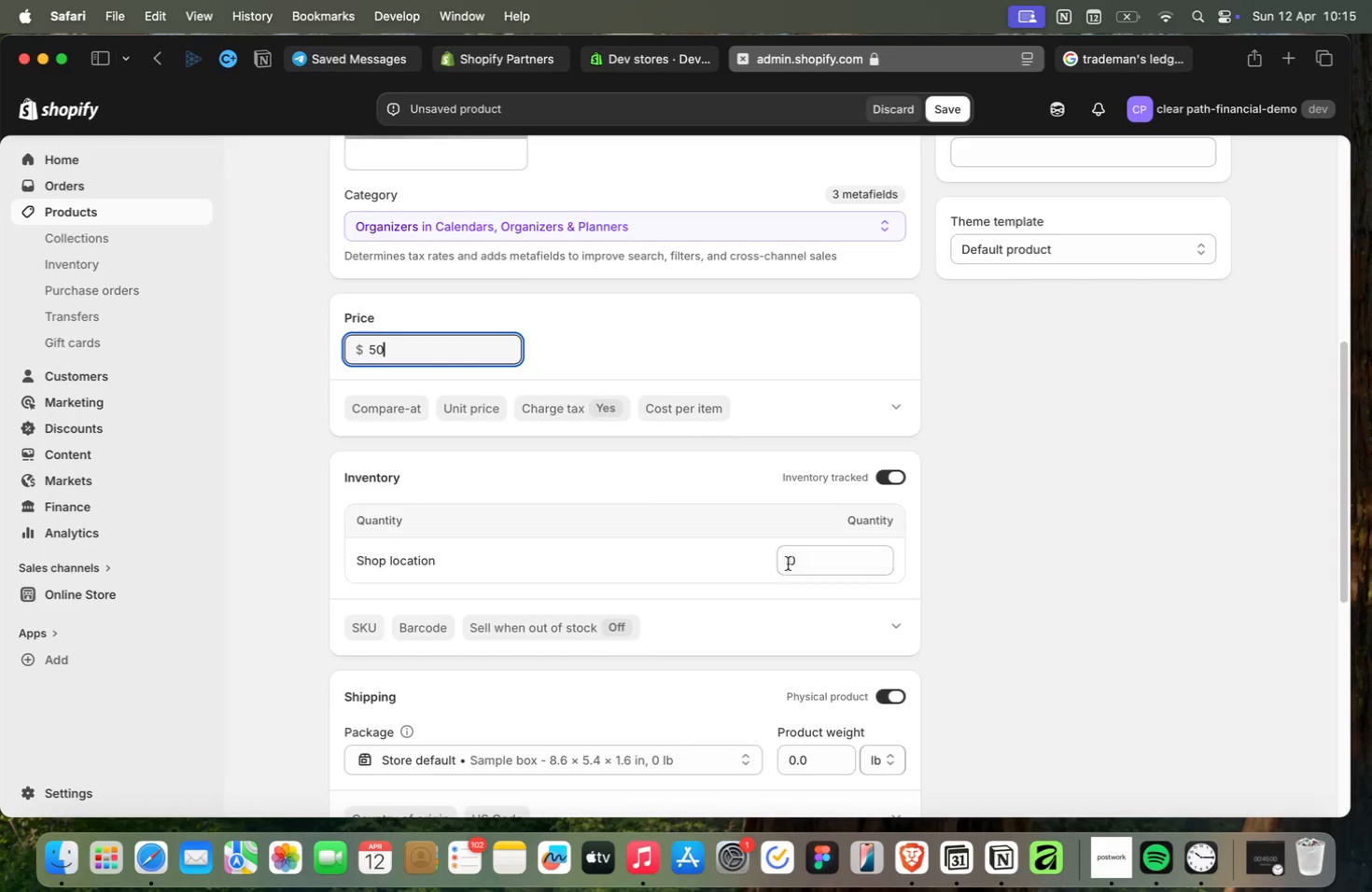 
left_click([797, 558])
 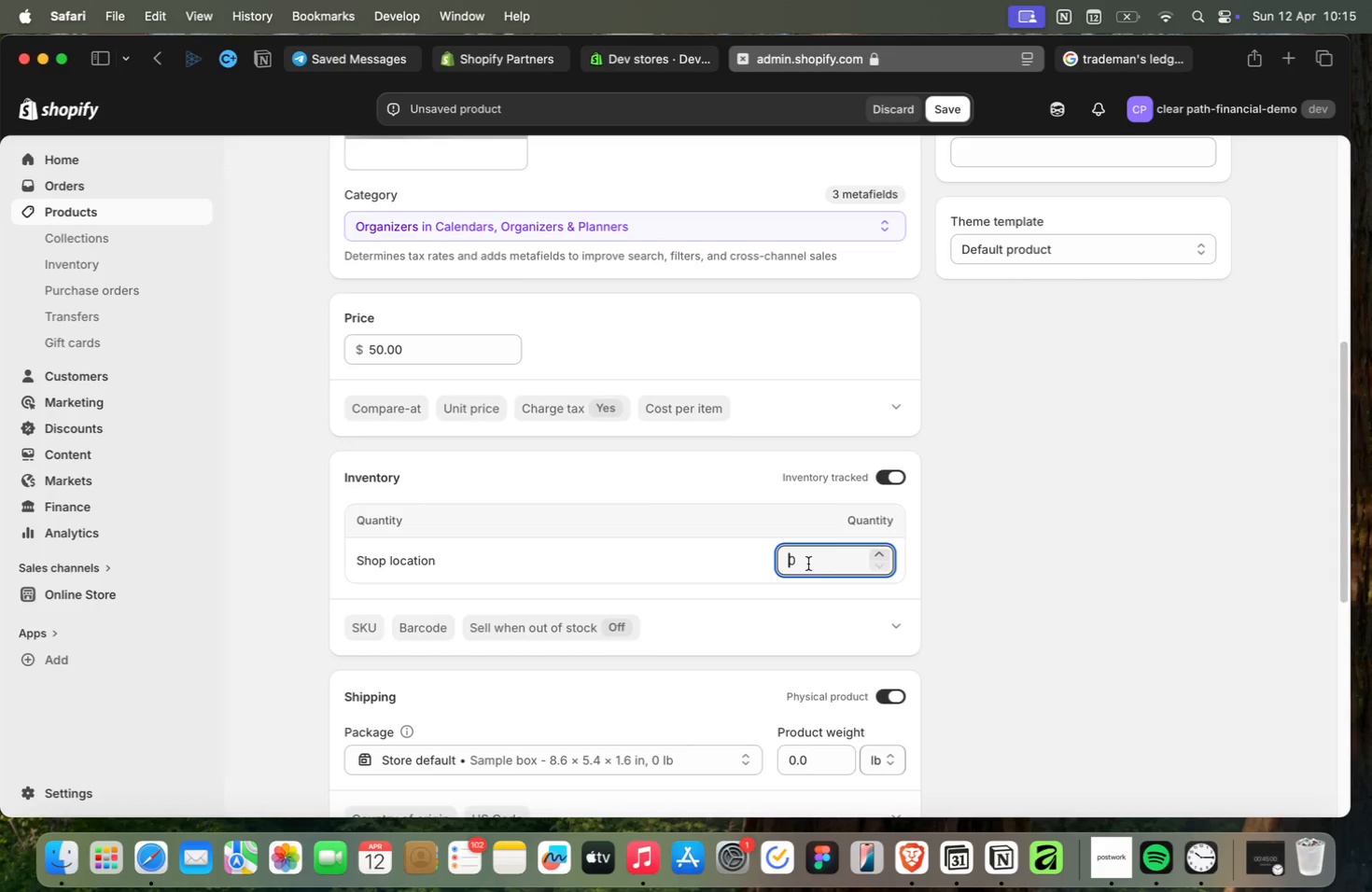 
type(11)
 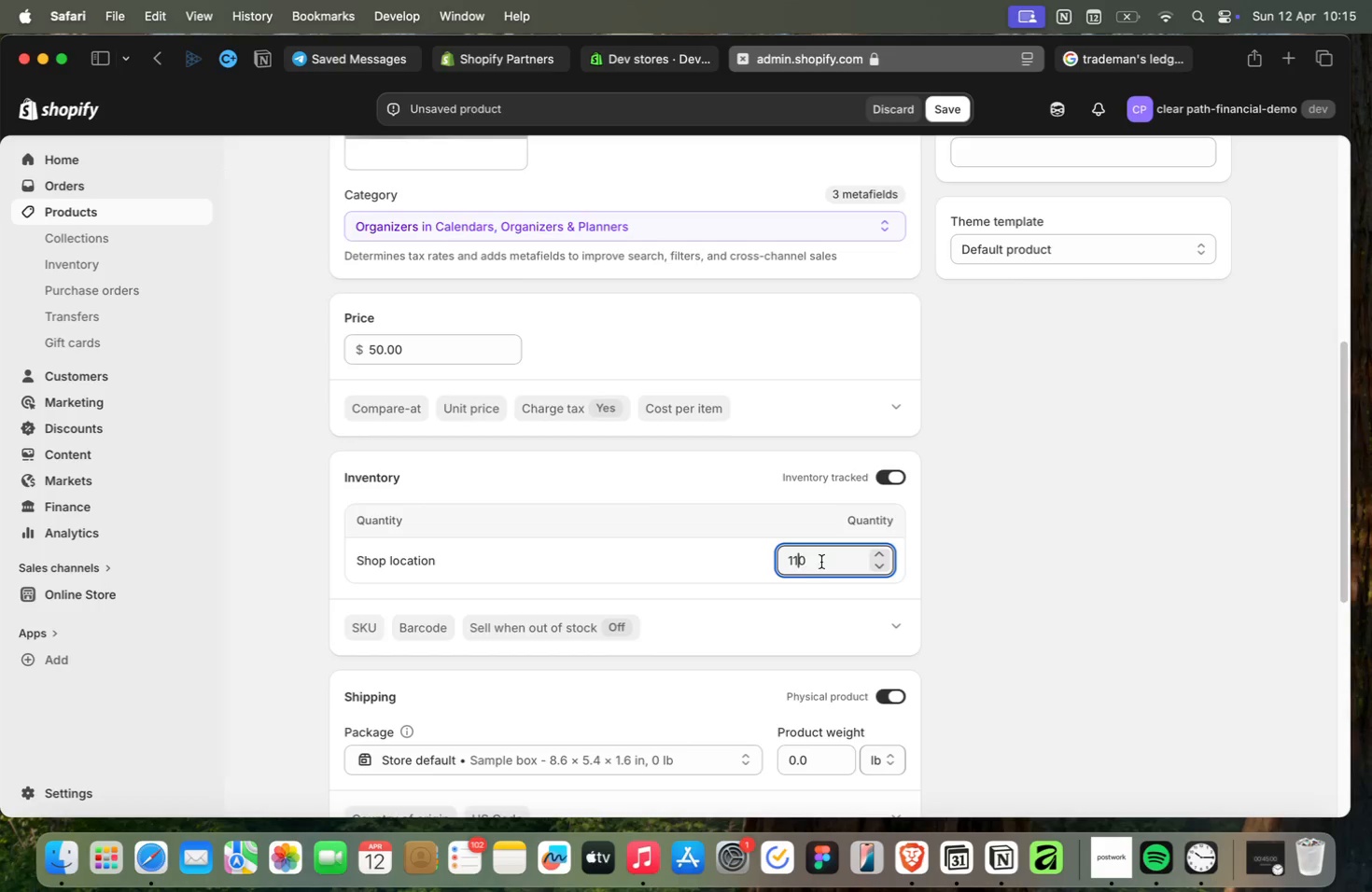 
key(1)
 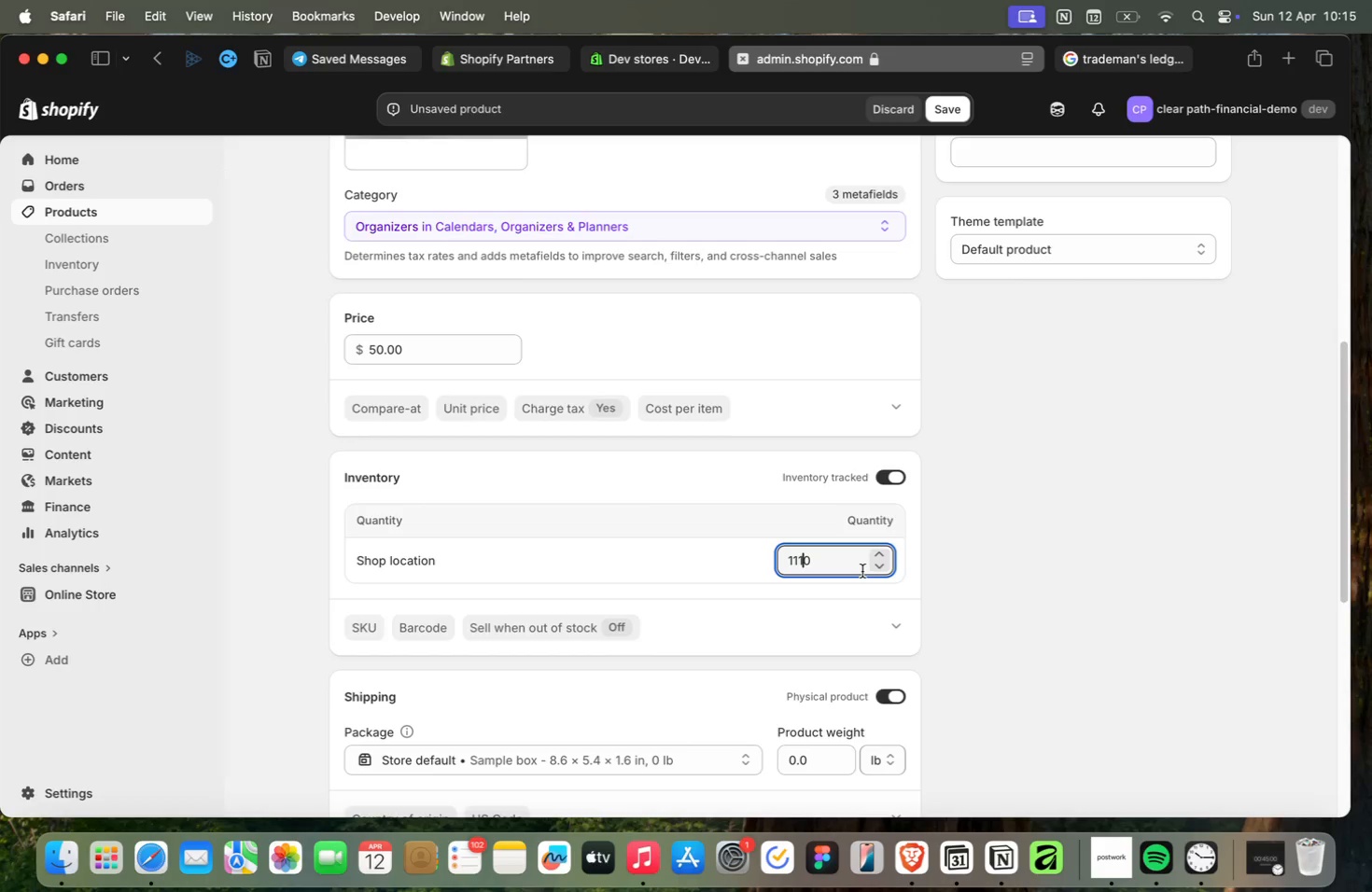 
key(Backspace)
 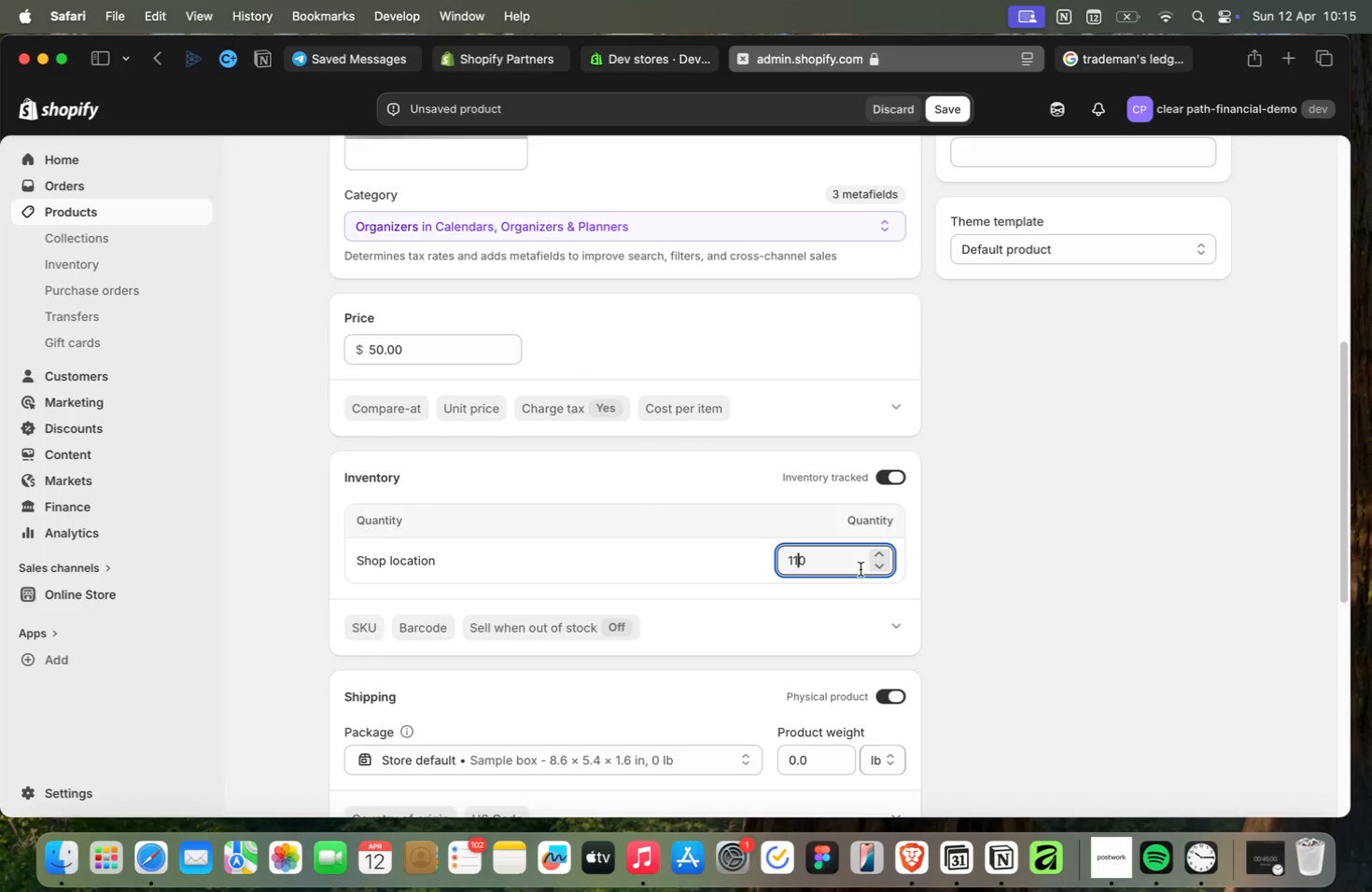 
scroll: coordinate [856, 561], scroll_direction: down, amount: 19.0
 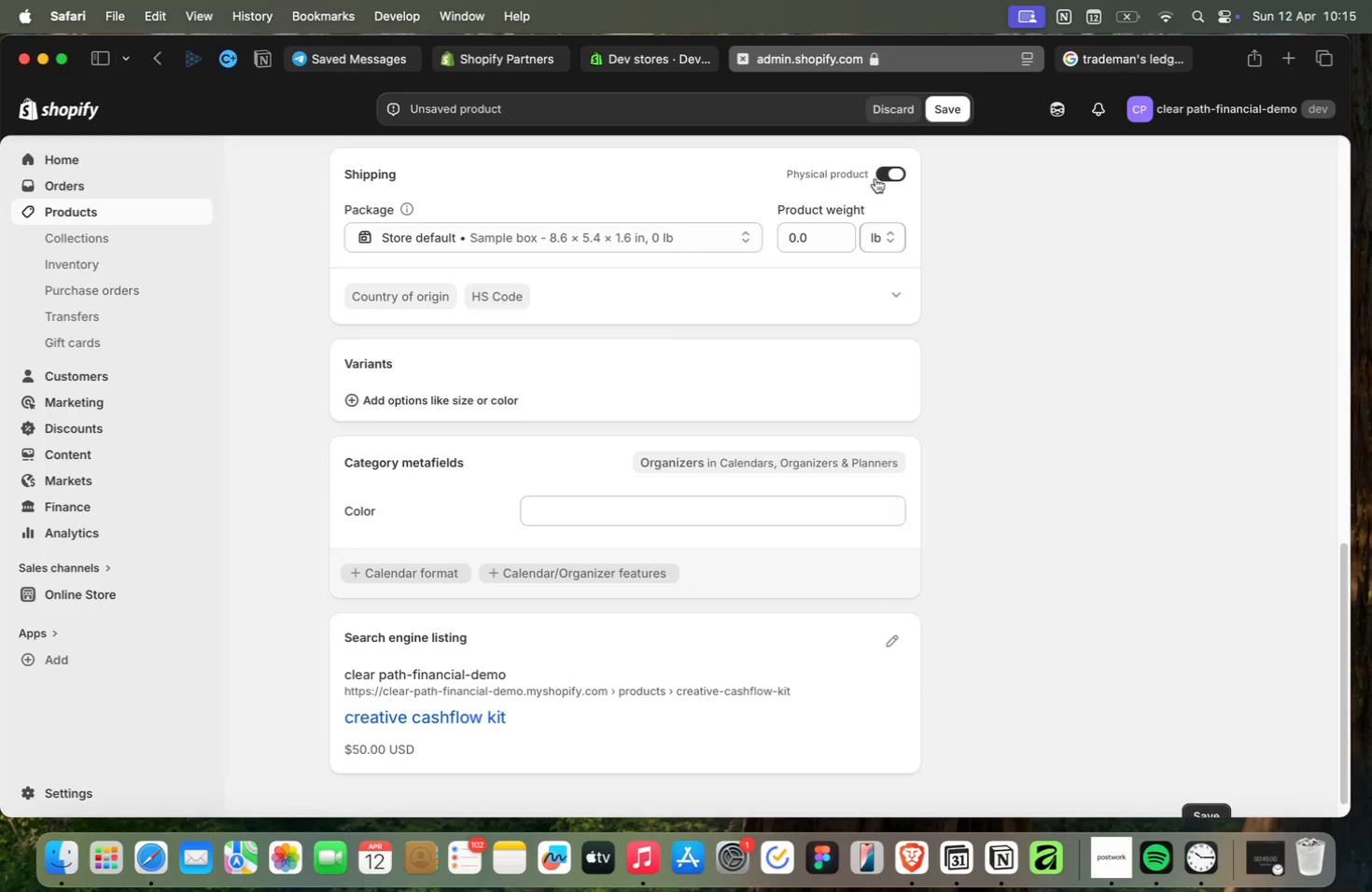 
left_click([876, 177])
 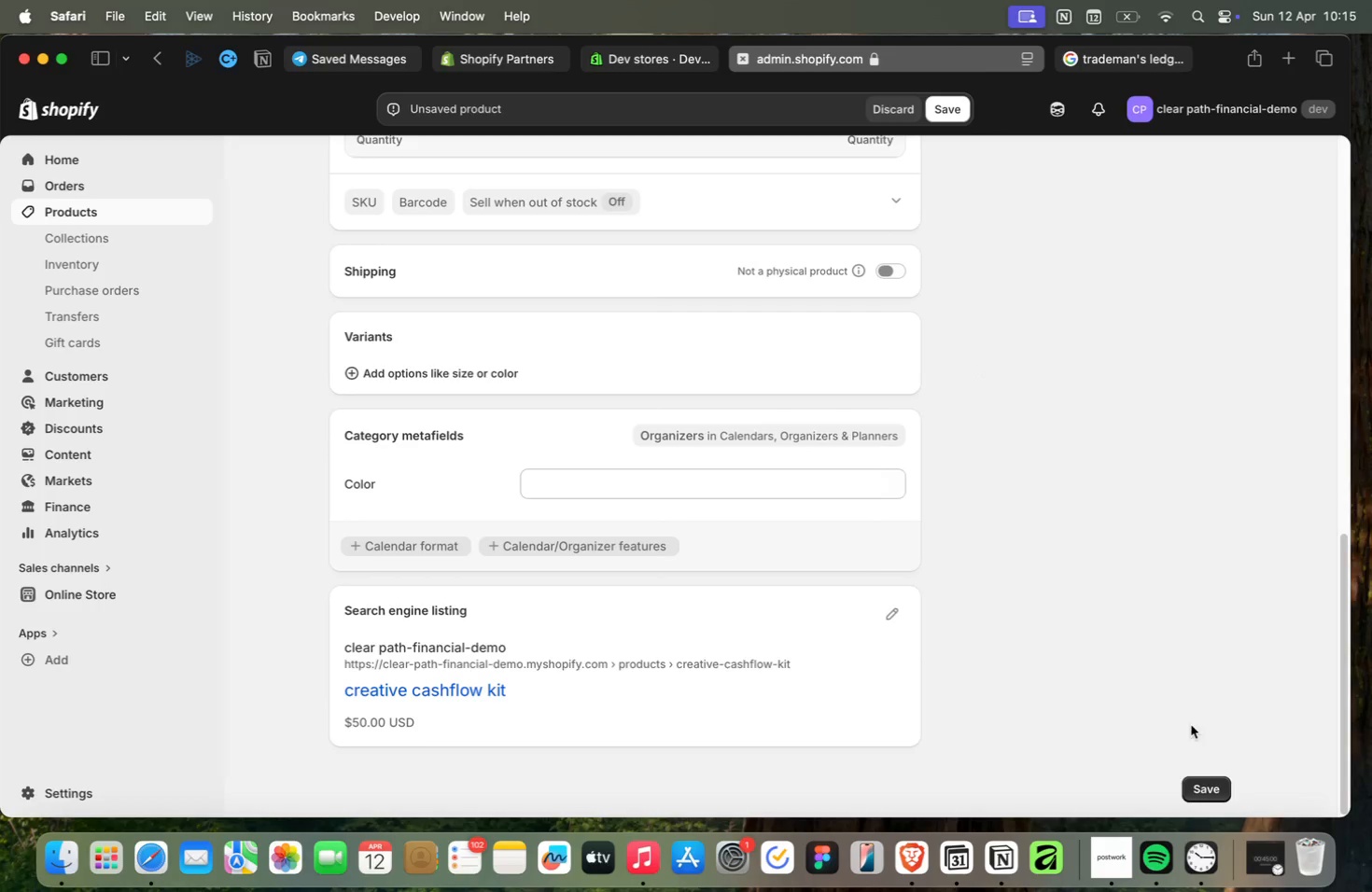 
left_click([1213, 787])
 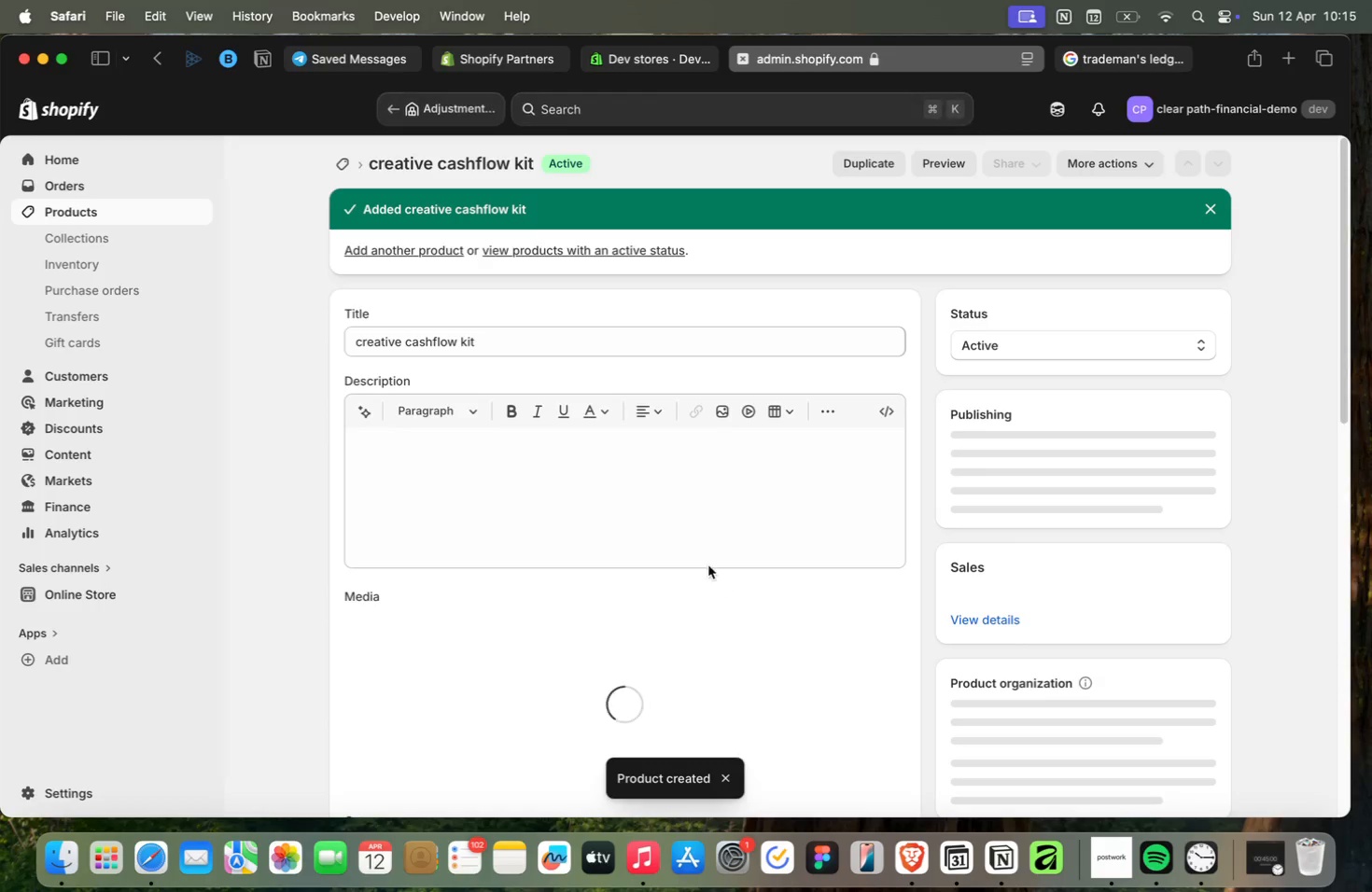 
wait(9.93)
 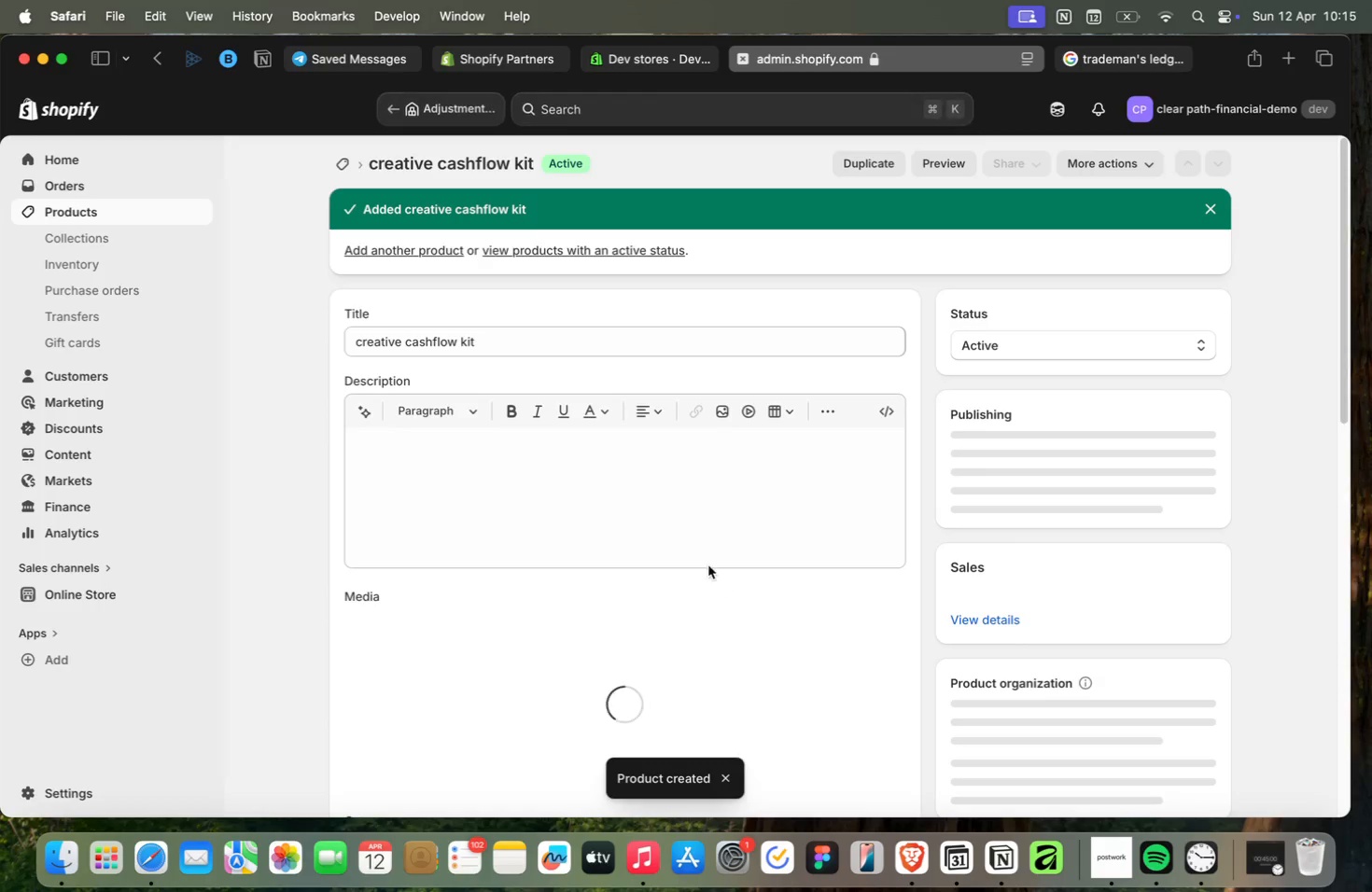 
left_click([345, 165])
 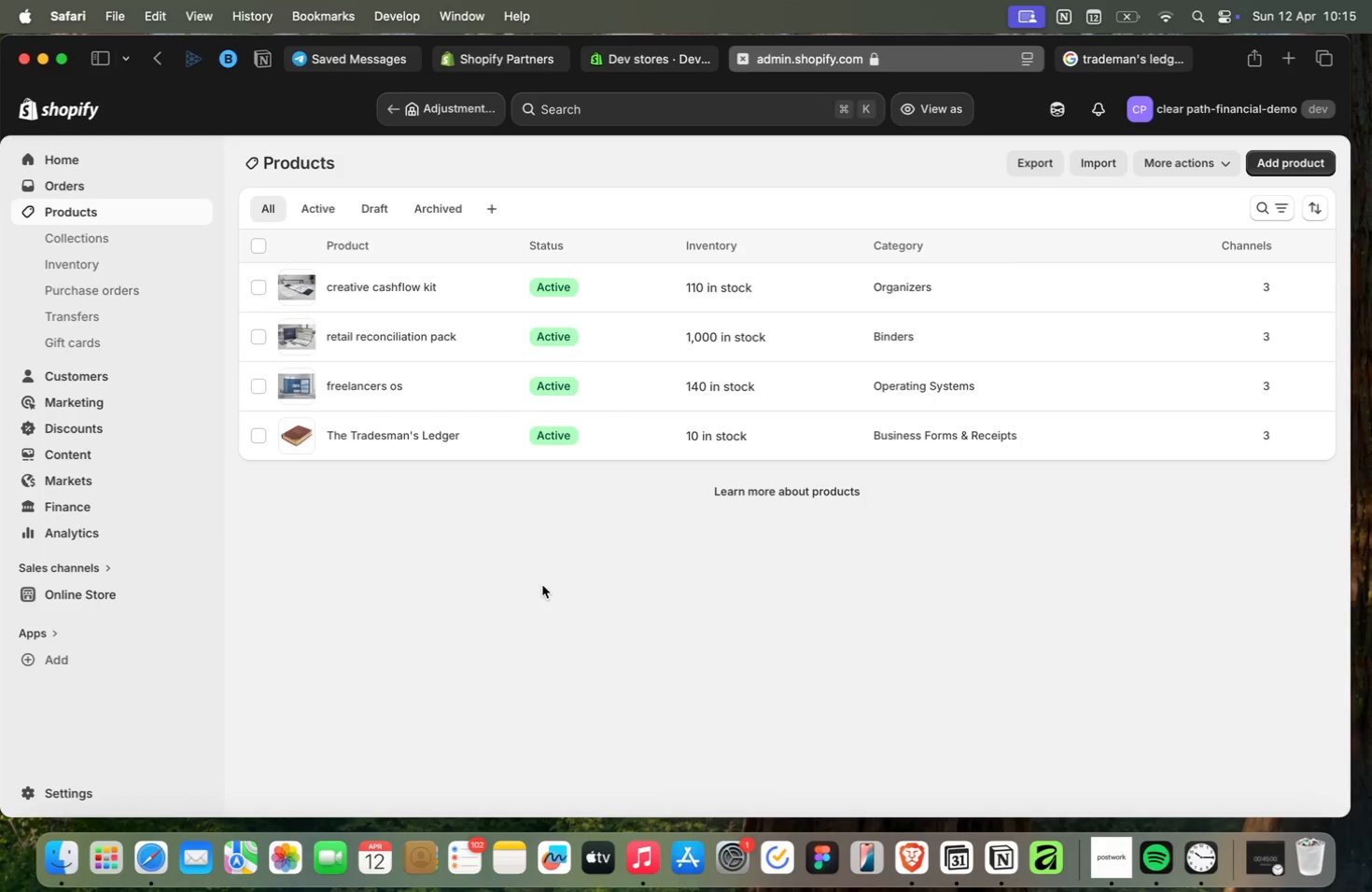 
key(Meta+Tab)